 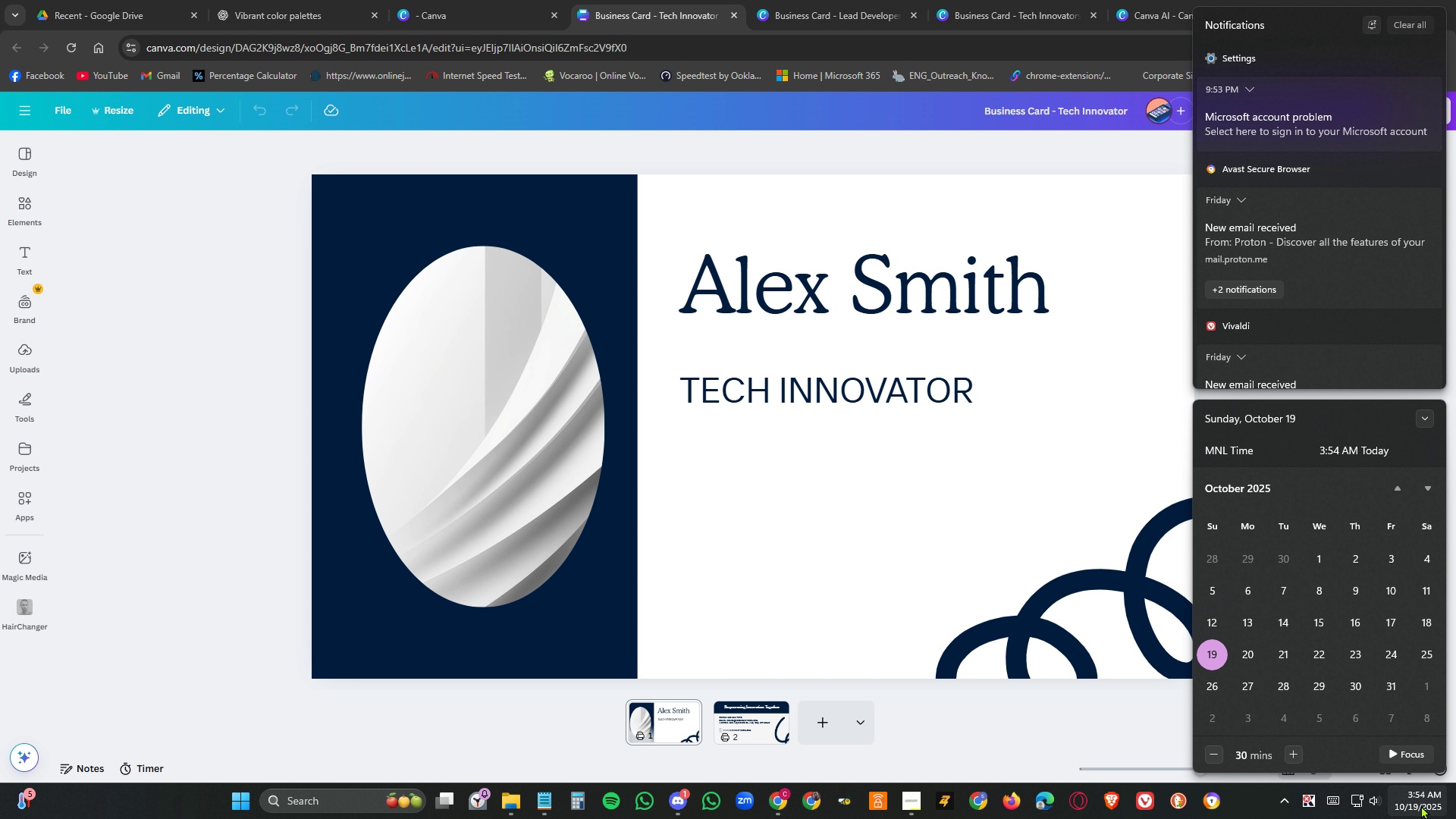 
left_click([1421, 805])
 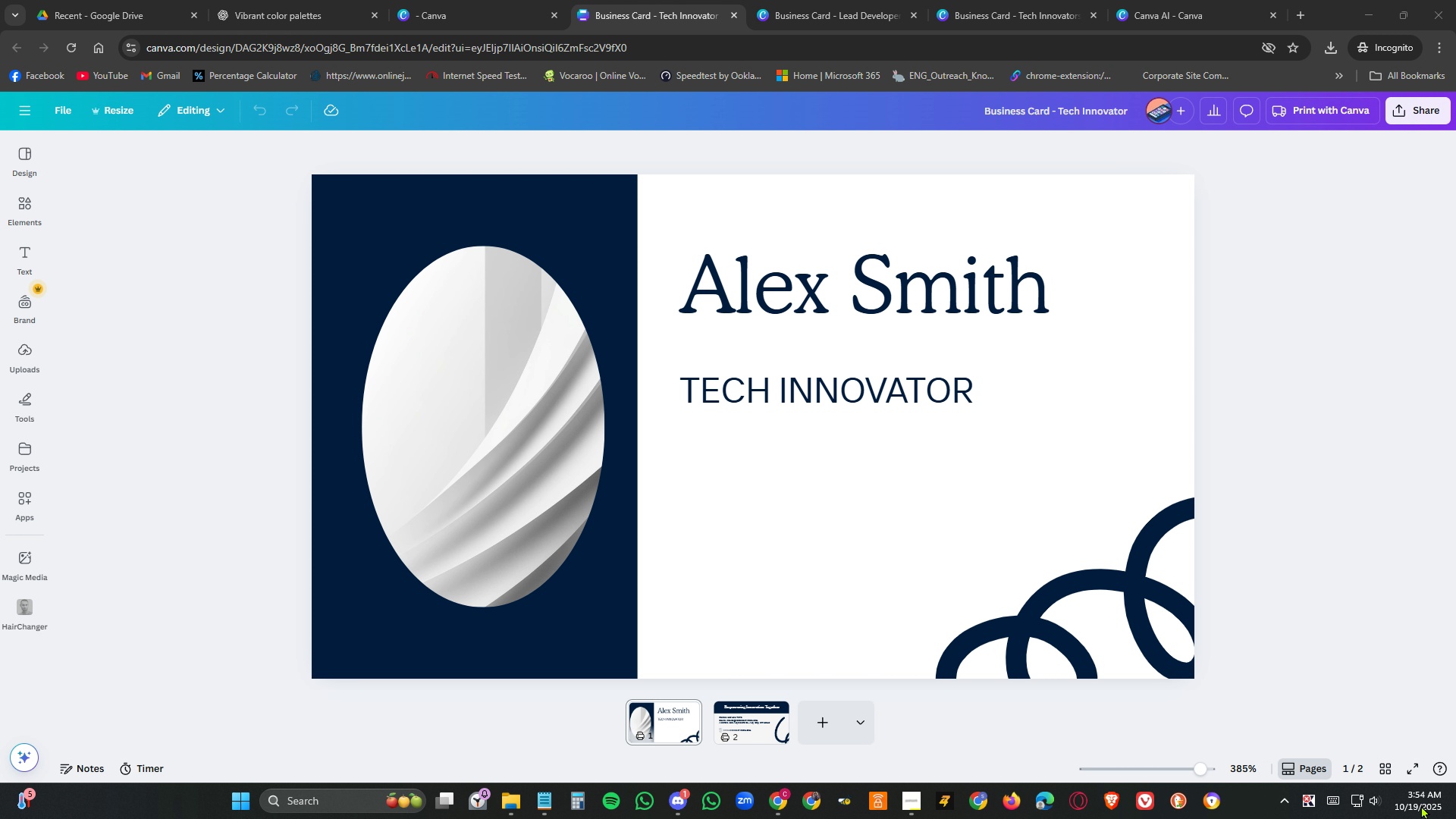 
wait(11.94)
 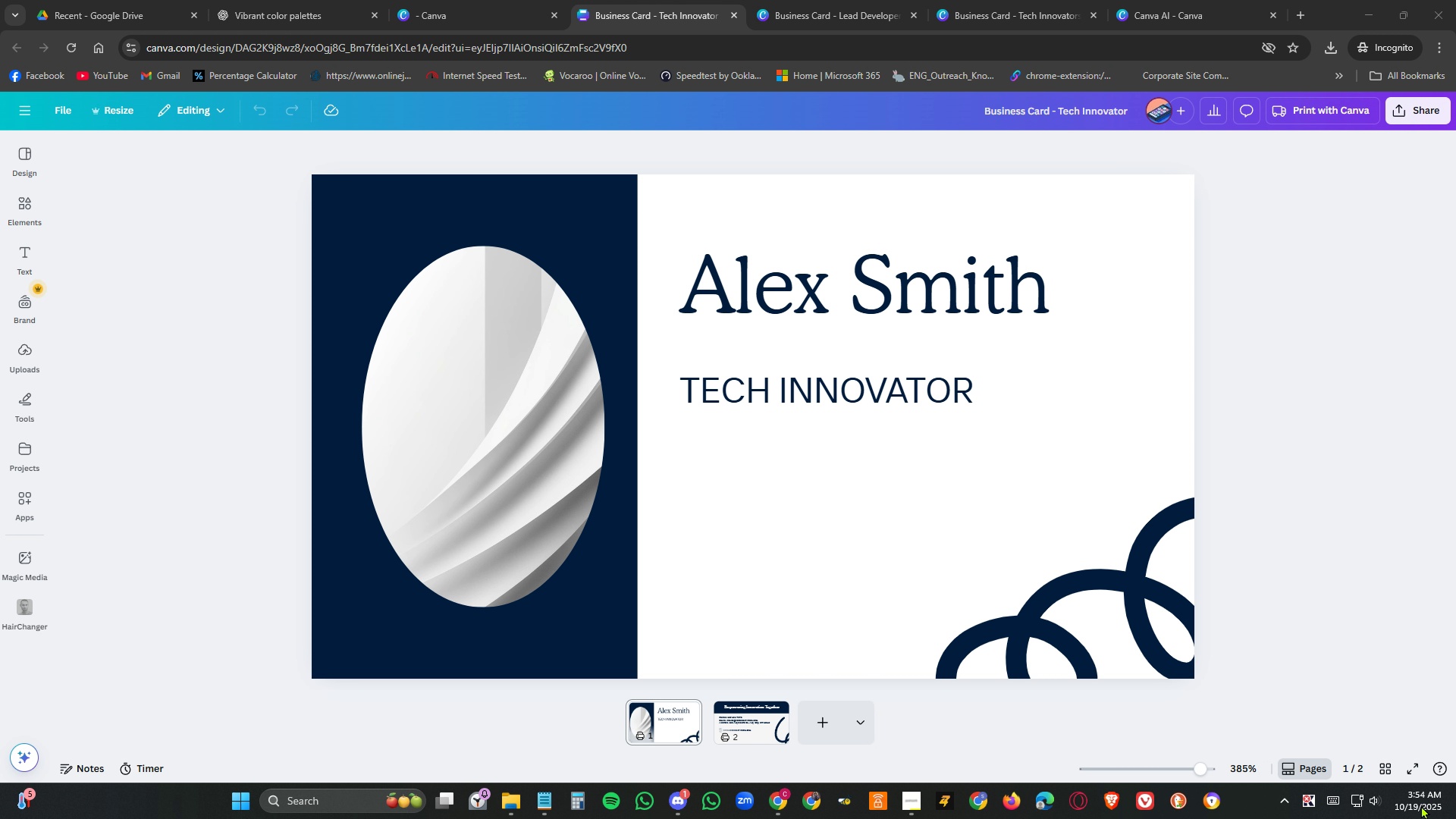 
left_click([779, 724])
 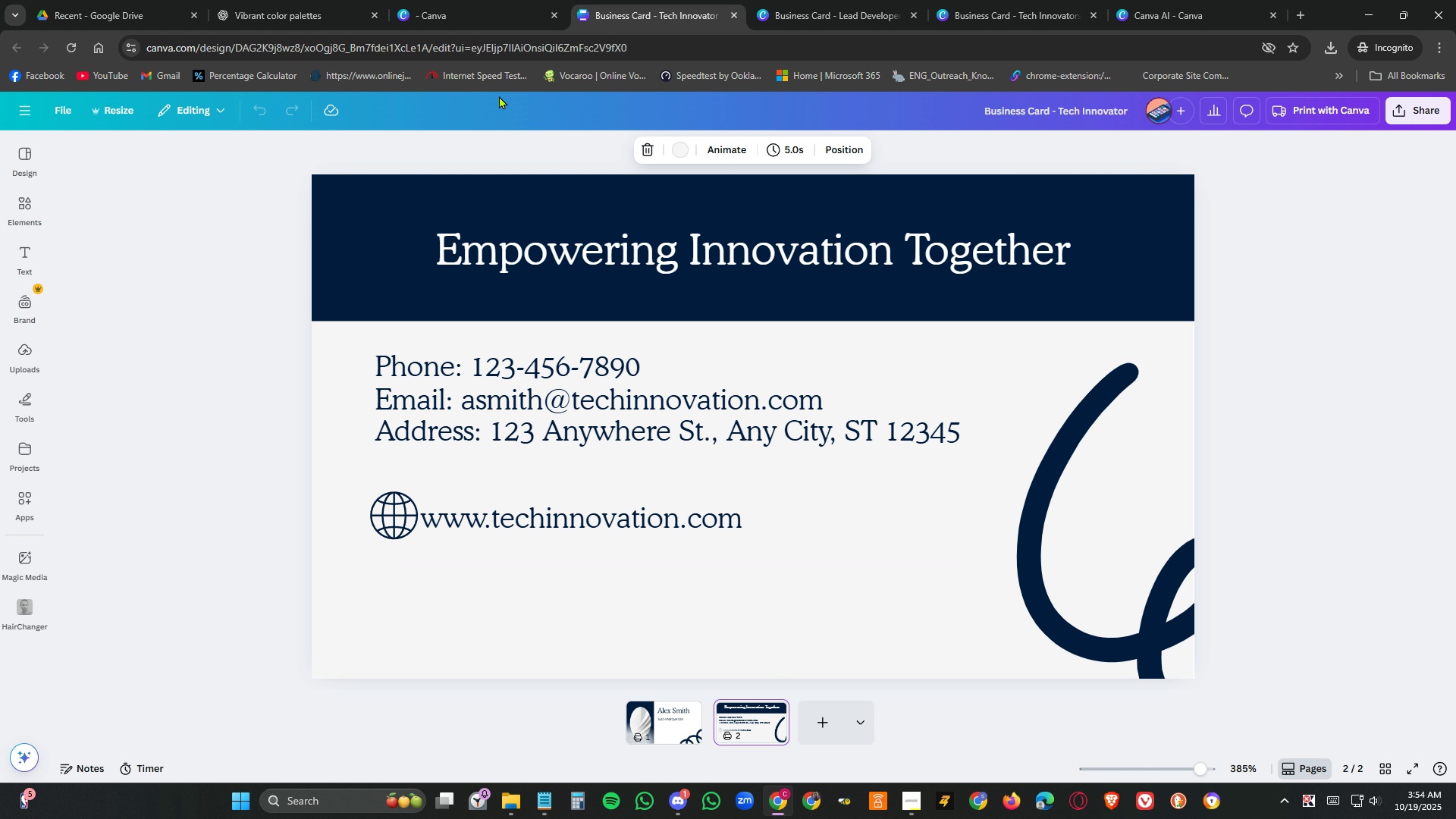 
left_click([840, 7])
 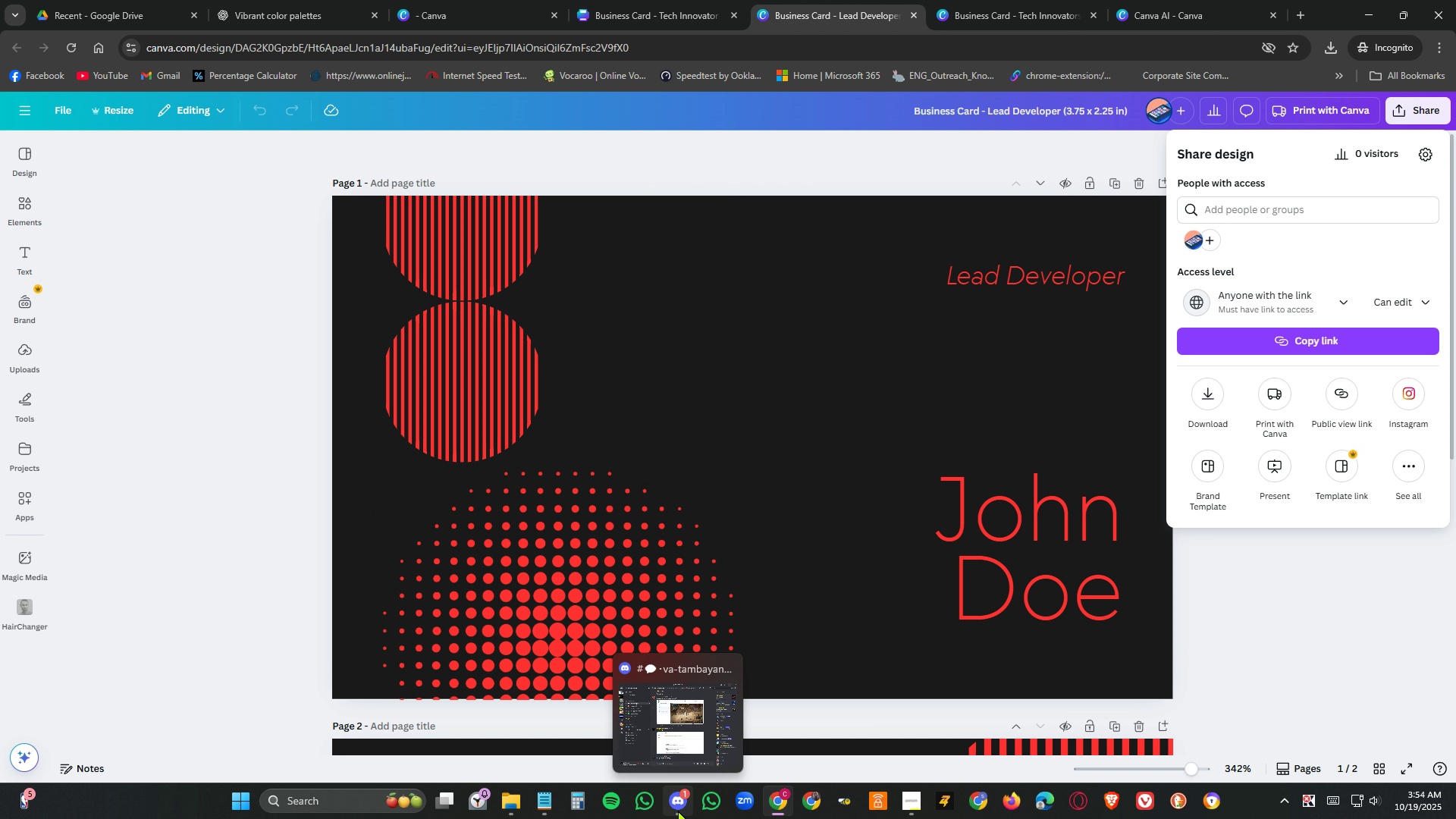 
left_click([543, 791])
 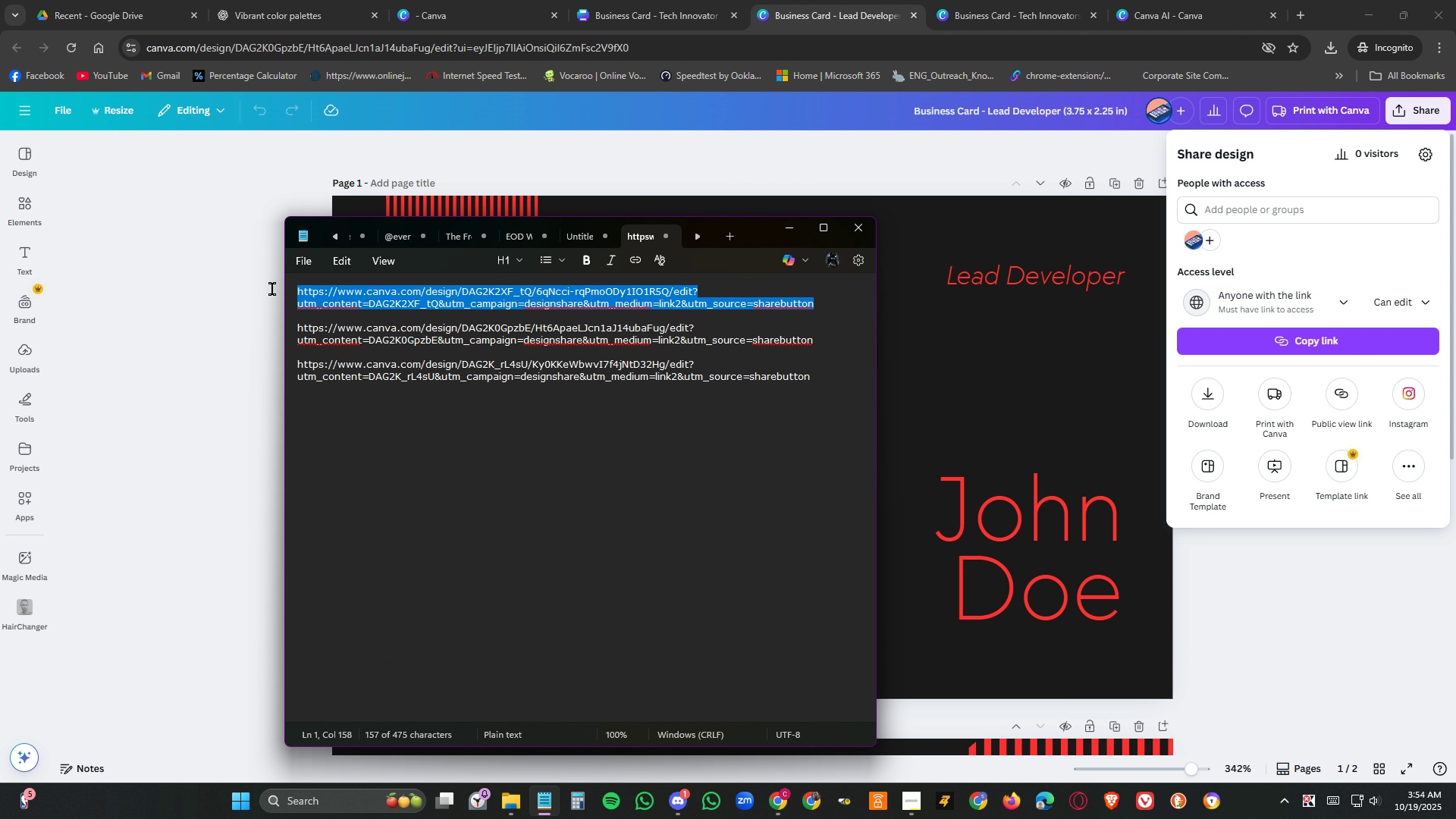 
key(Control+C)
 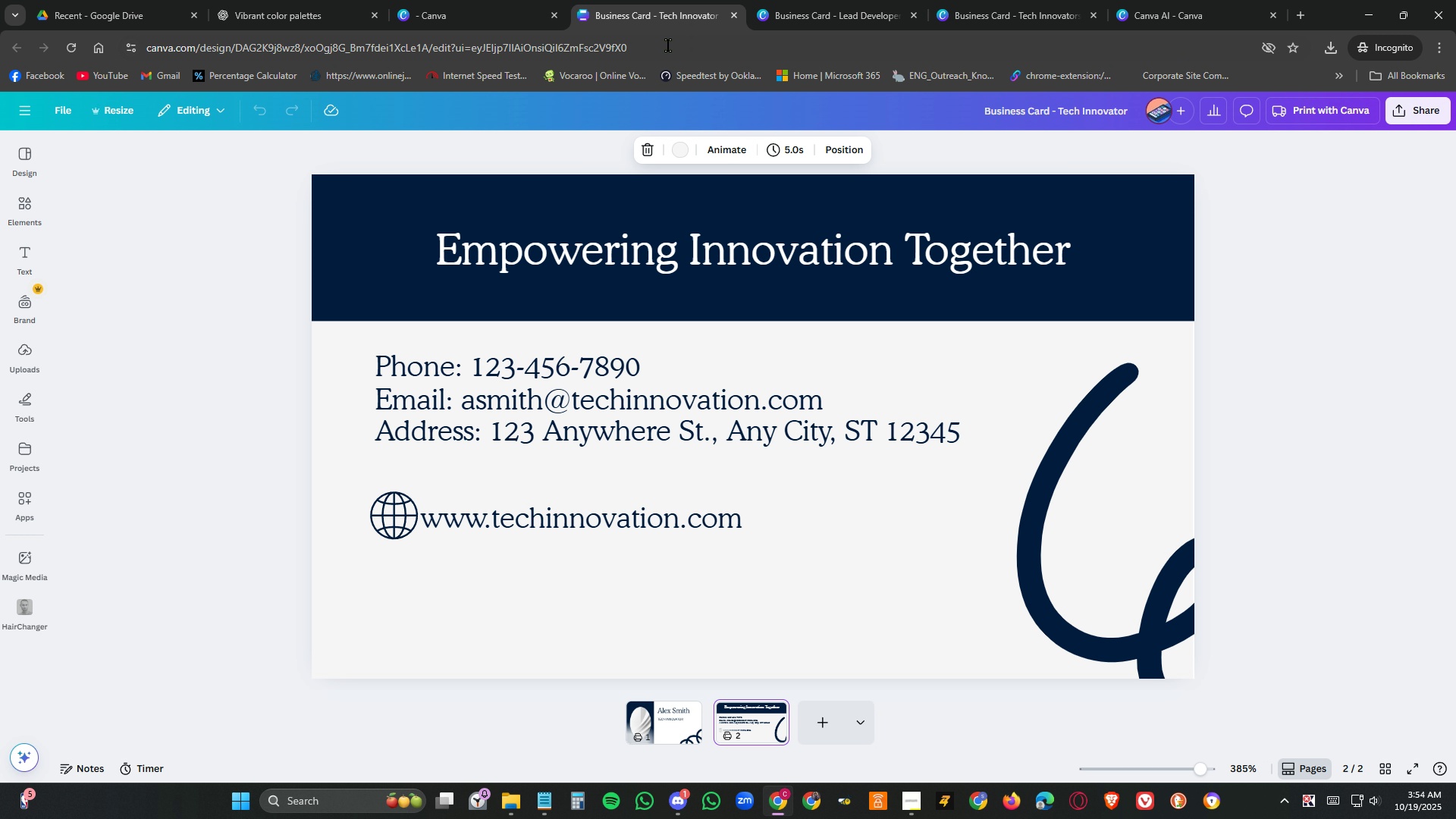 
double_click([668, 46])
 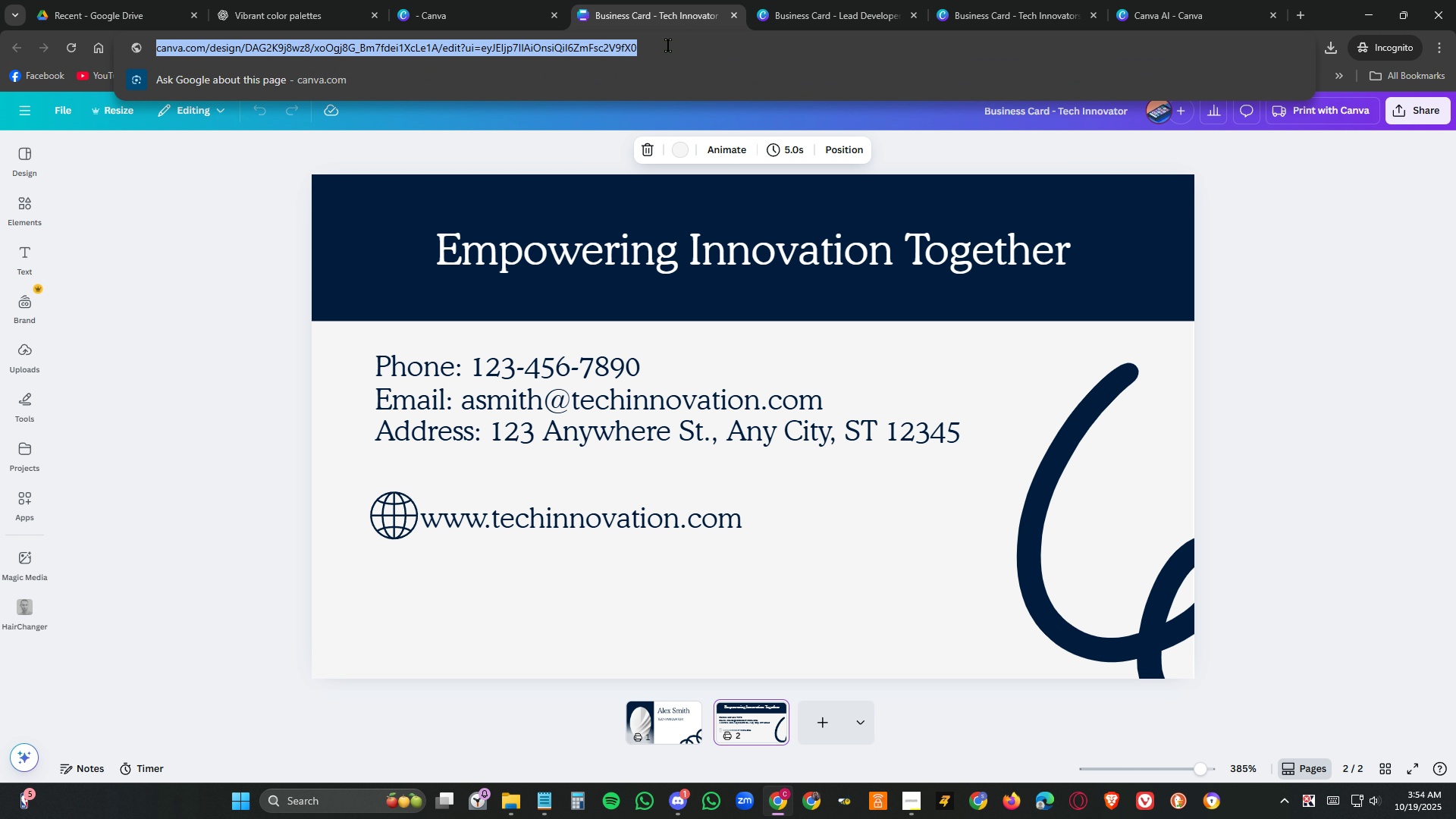 
key(Control+V)
 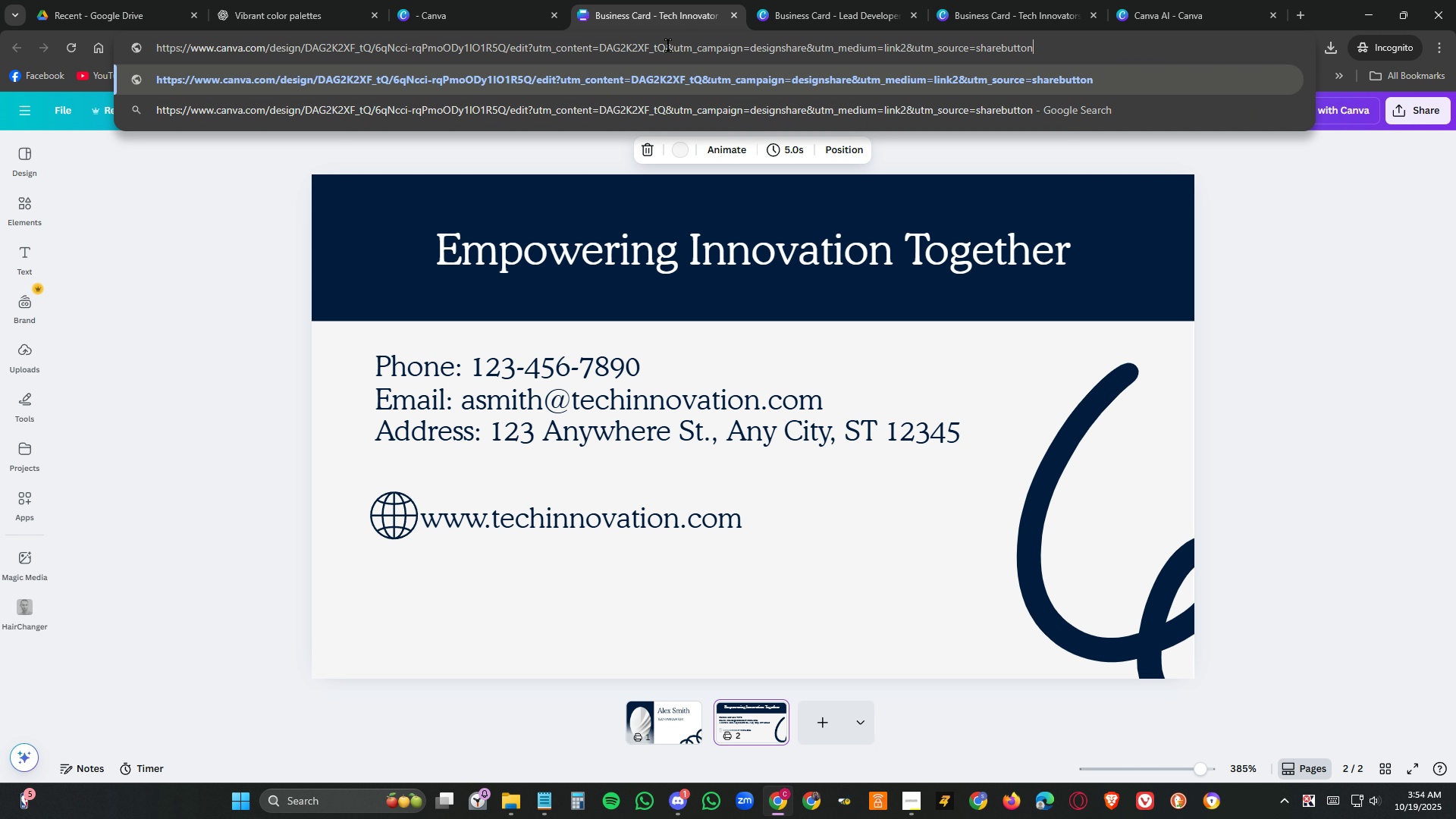 
key(NumpadEnter)
 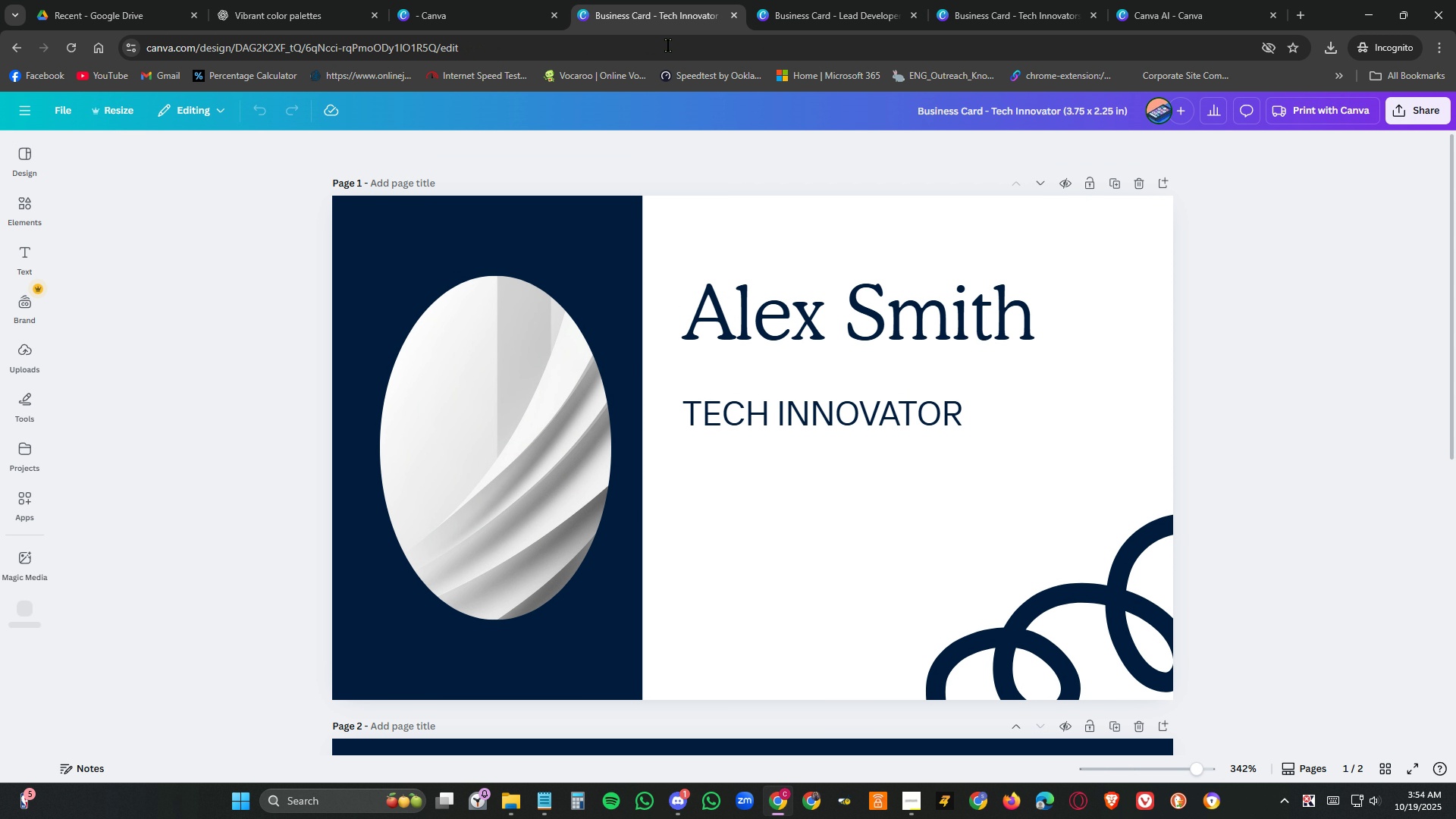 
left_click([872, 0])
 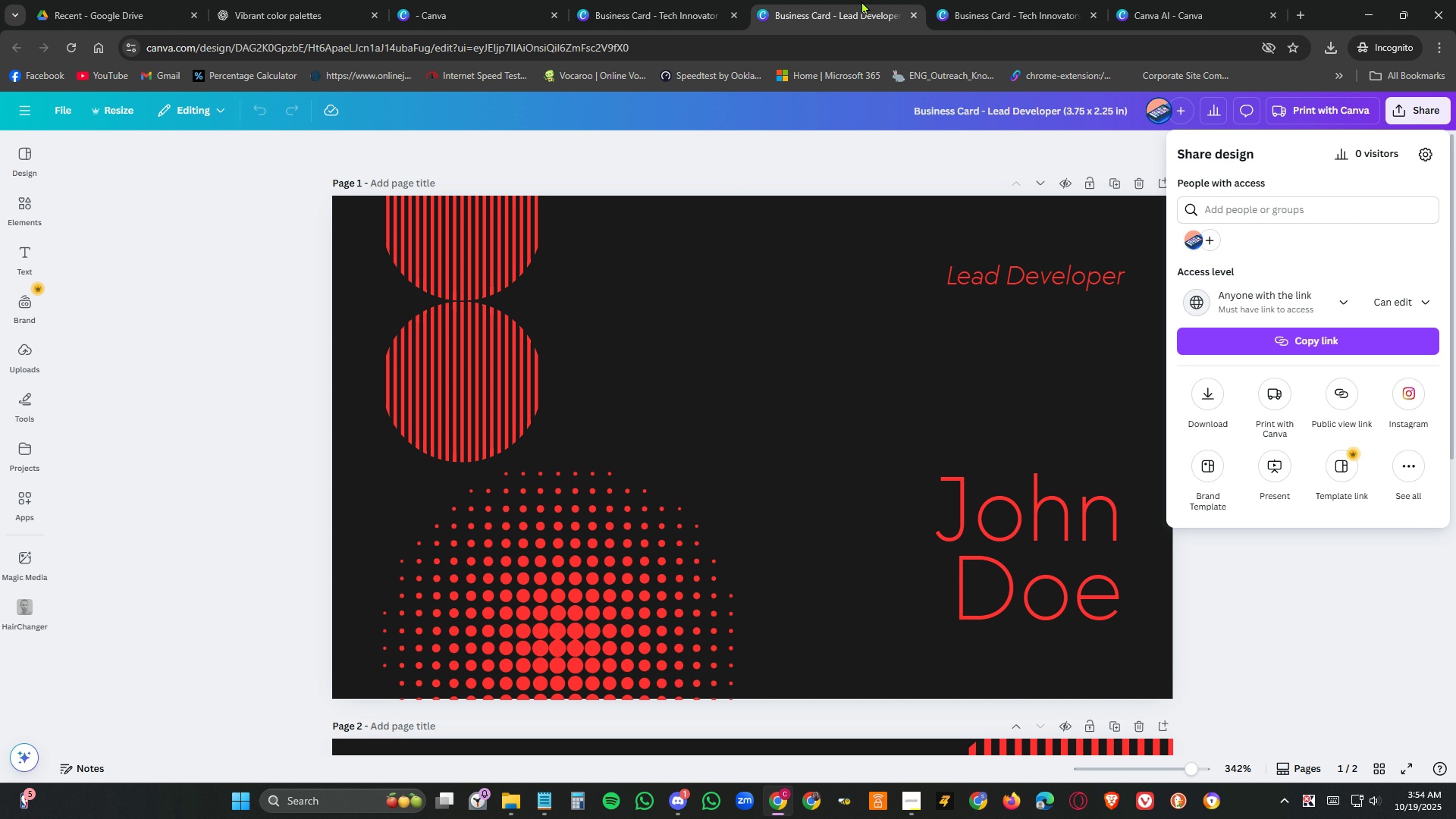 
left_click([1017, 1])
 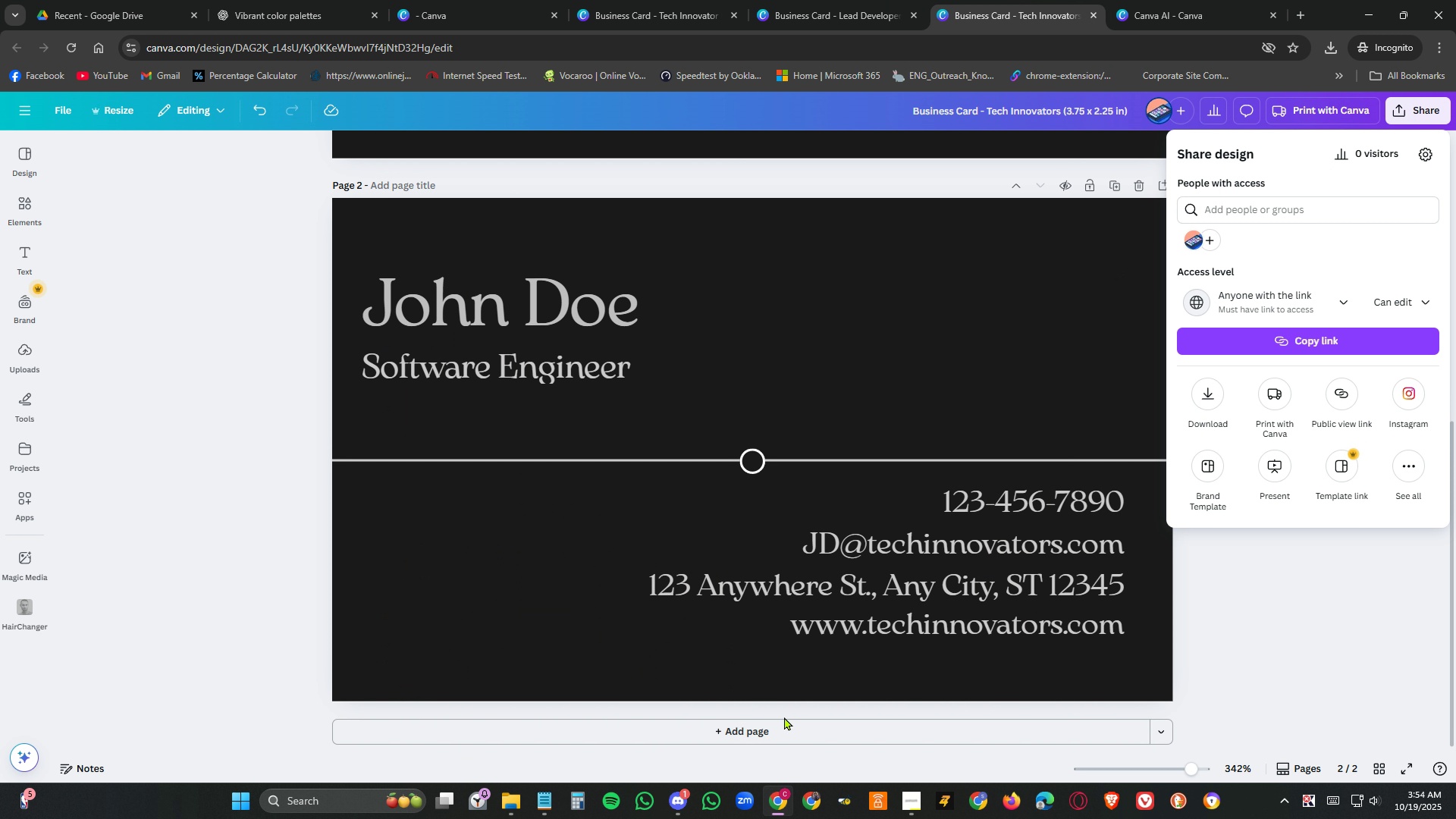 
scroll: coordinate [798, 592], scroll_direction: up, amount: 7.0
 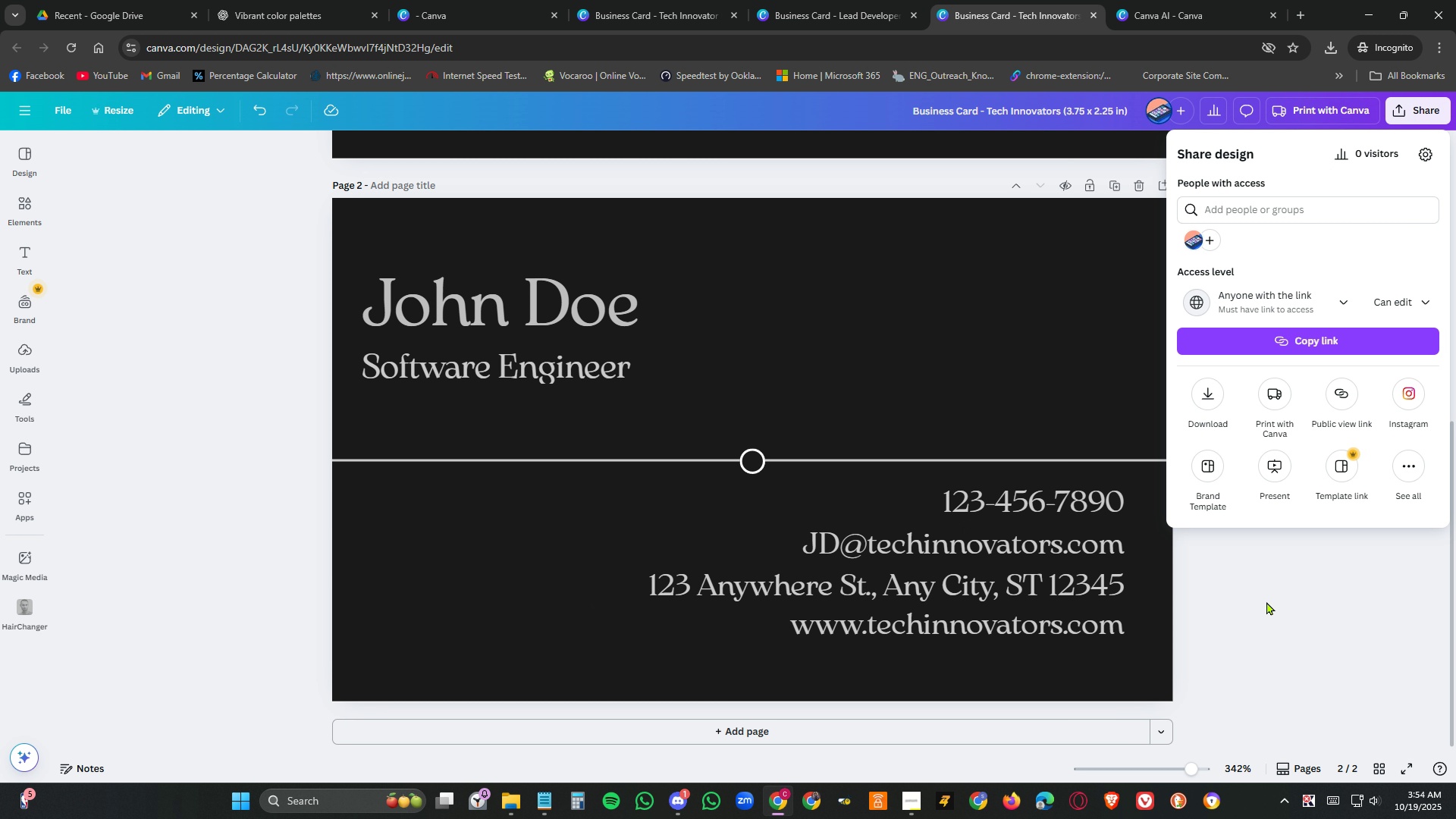 
left_click([1266, 601])
 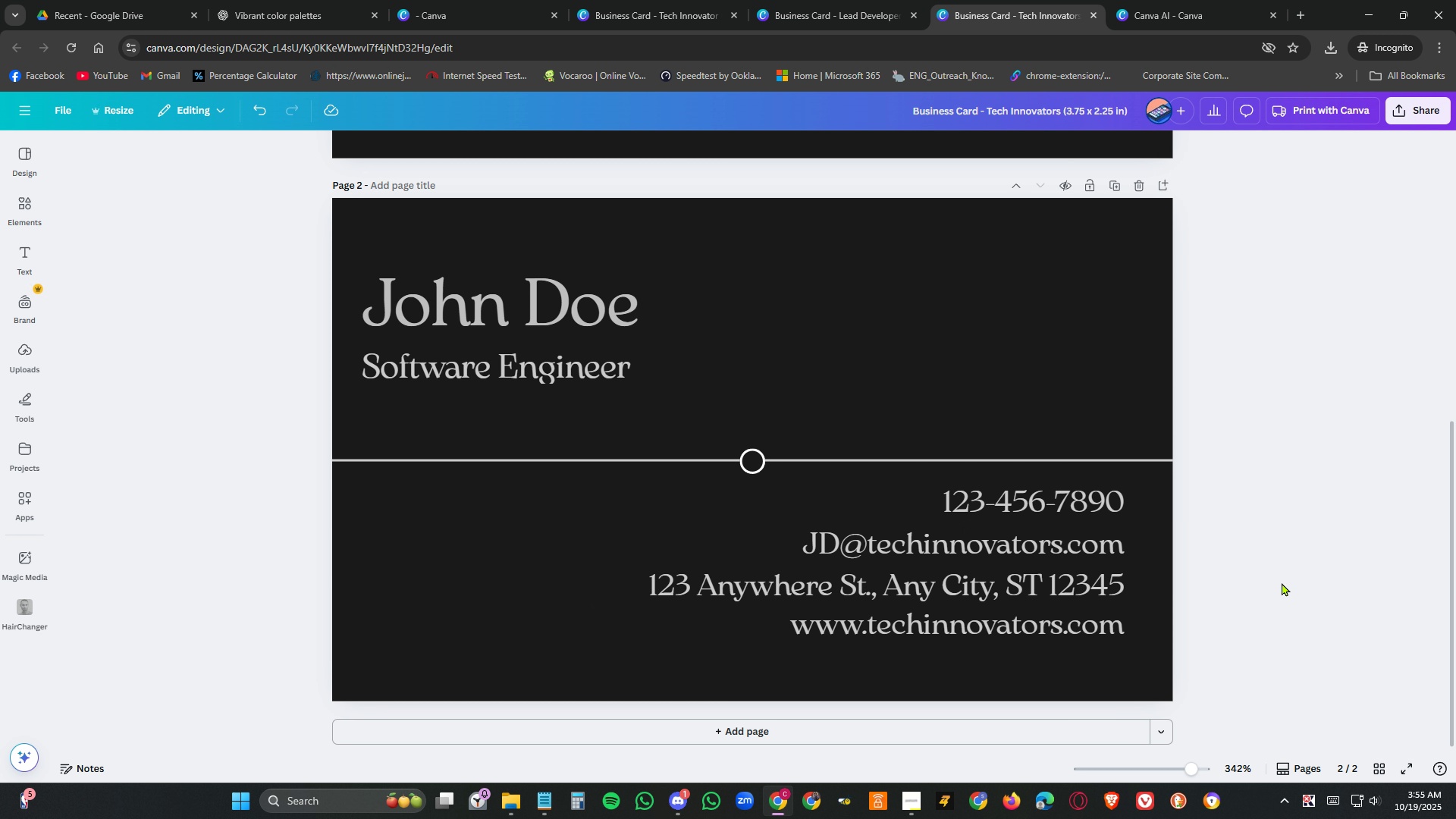 
scroll: coordinate [1291, 576], scroll_direction: up, amount: 11.0
 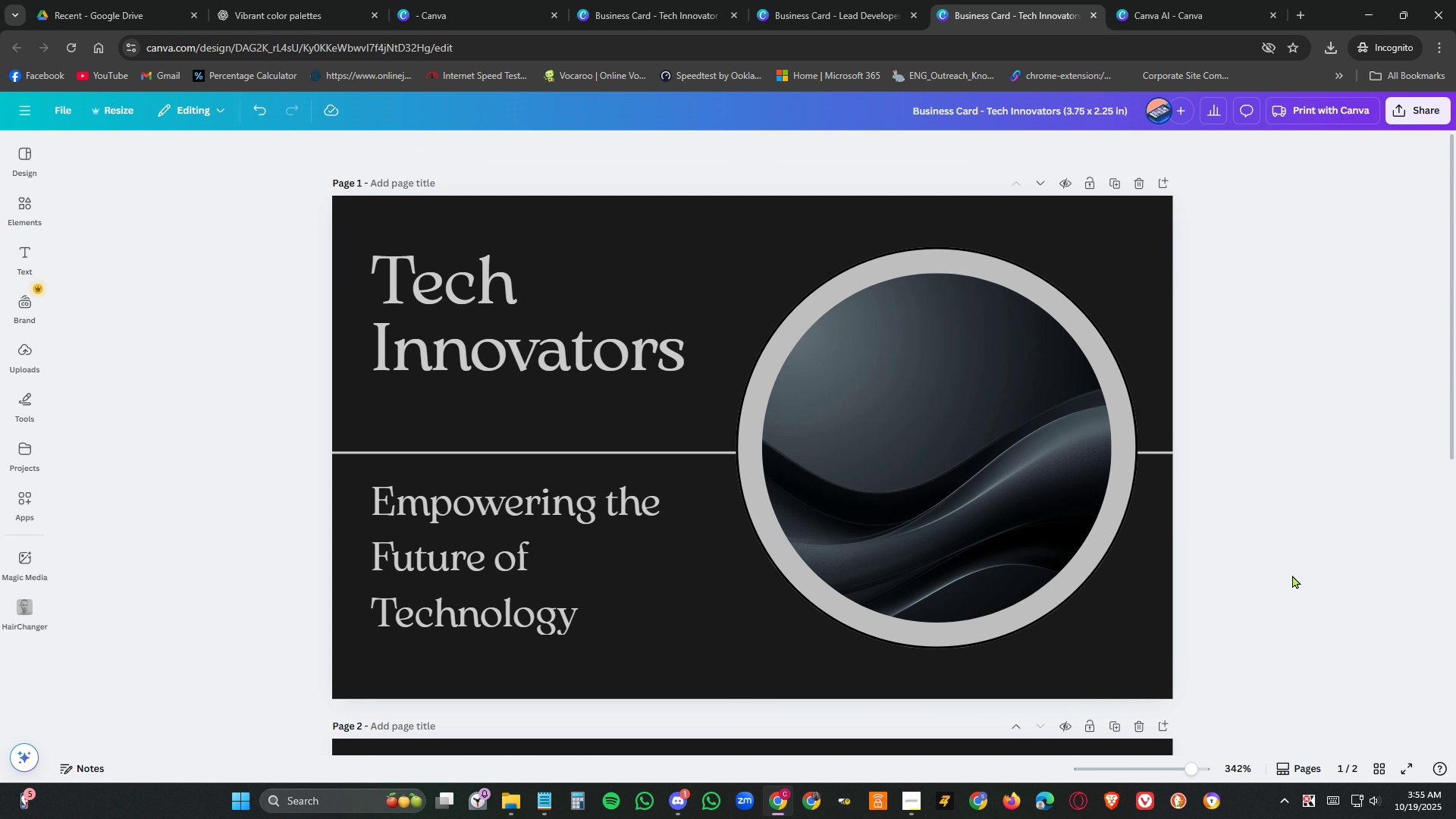 
scroll: coordinate [1292, 575], scroll_direction: down, amount: 3.0
 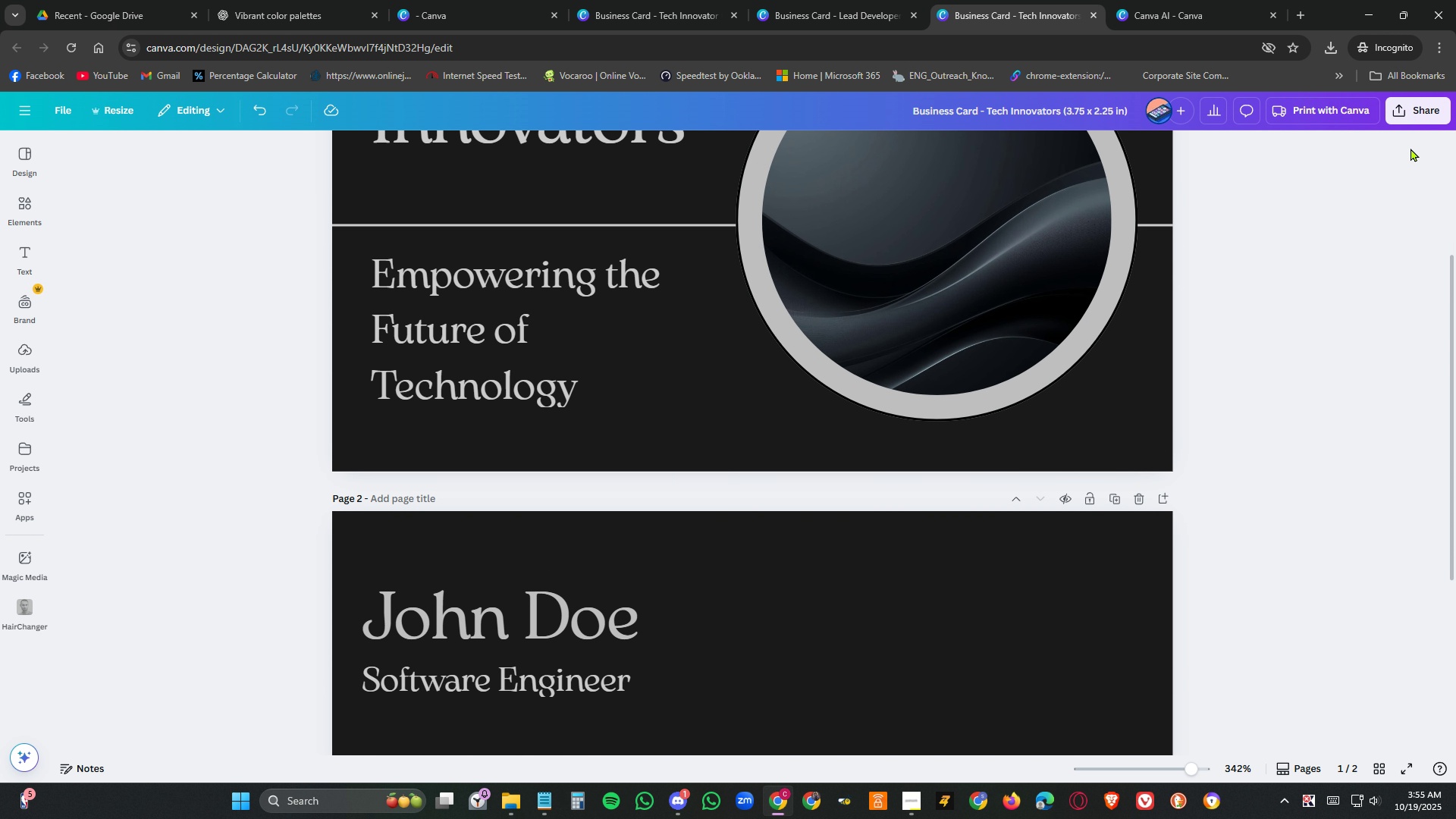 
mouse_move([1399, 127])
 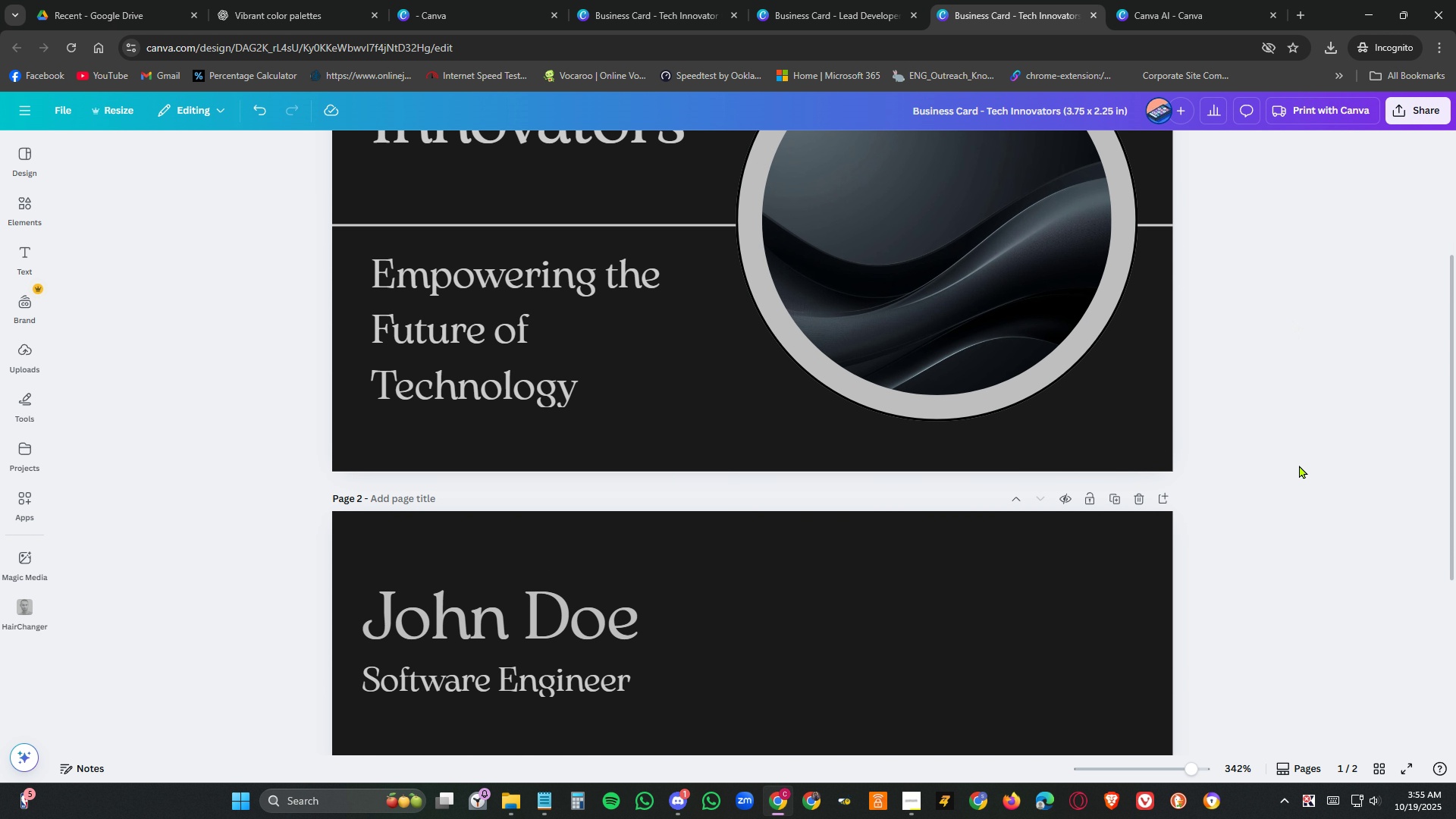 
scroll: coordinate [1303, 464], scroll_direction: down, amount: 5.0
 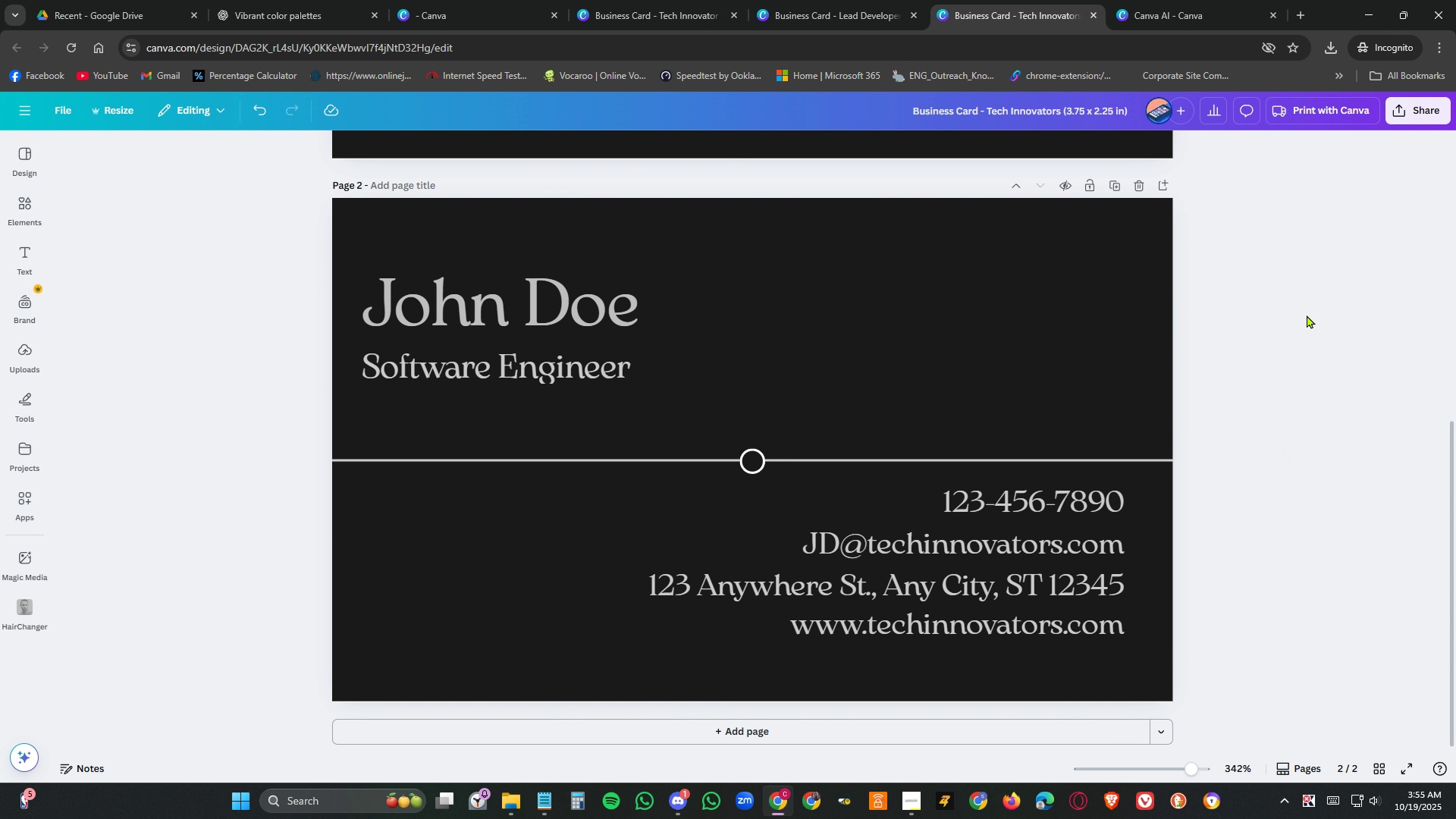 
scroll: coordinate [1320, 314], scroll_direction: up, amount: 8.0
 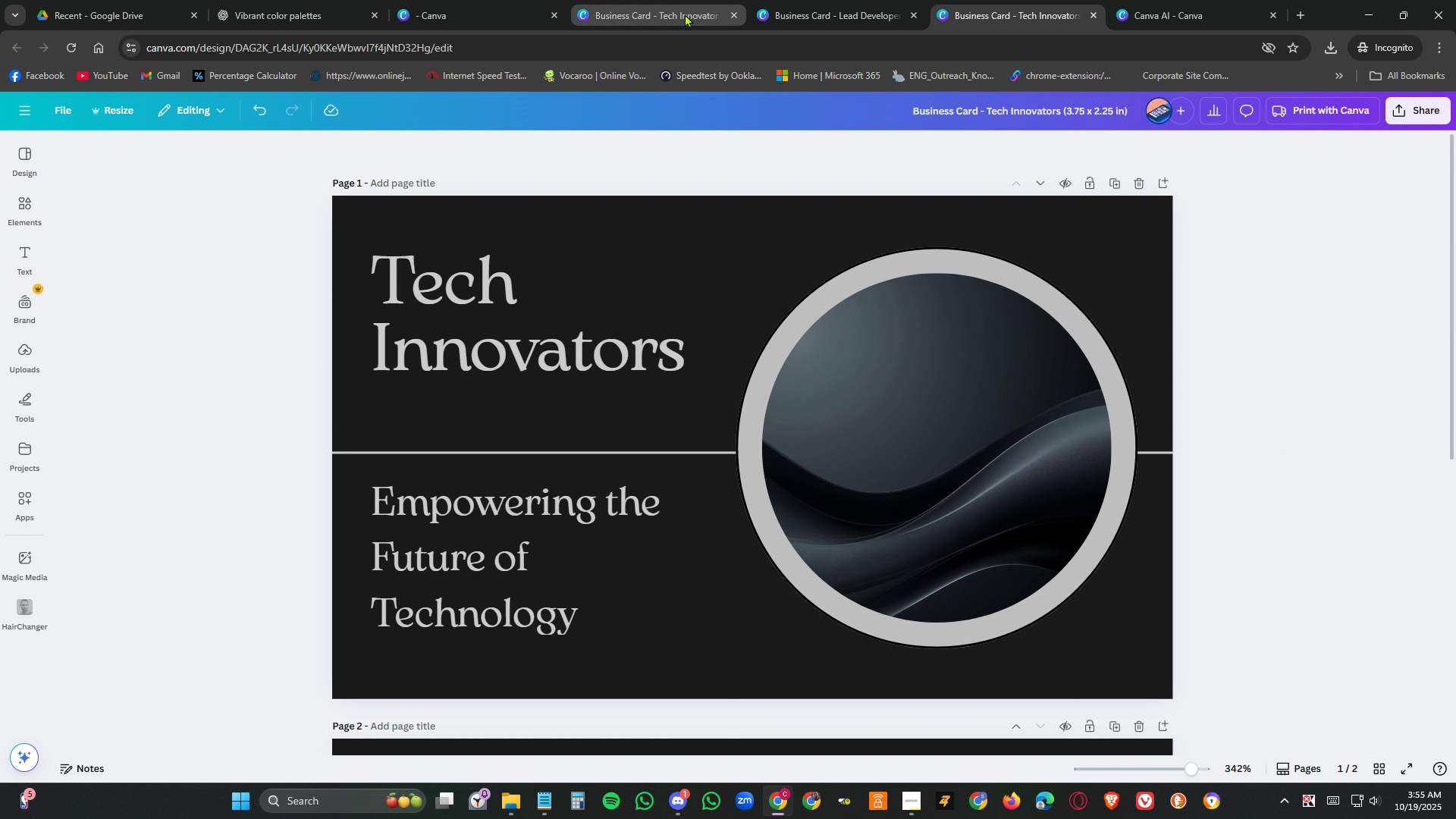 
left_click([685, 14])
 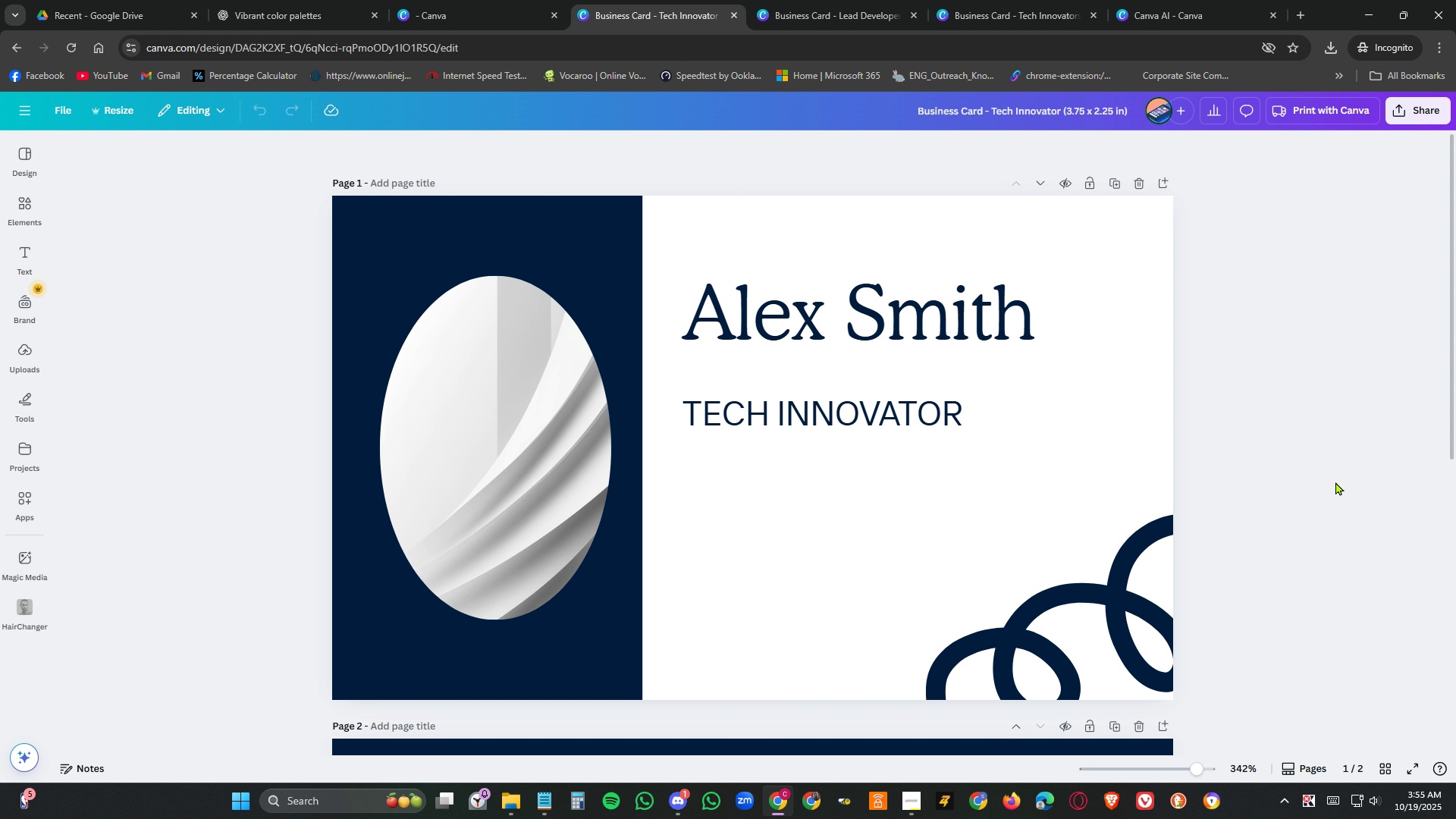 
scroll: coordinate [1338, 482], scroll_direction: down, amount: 10.0
 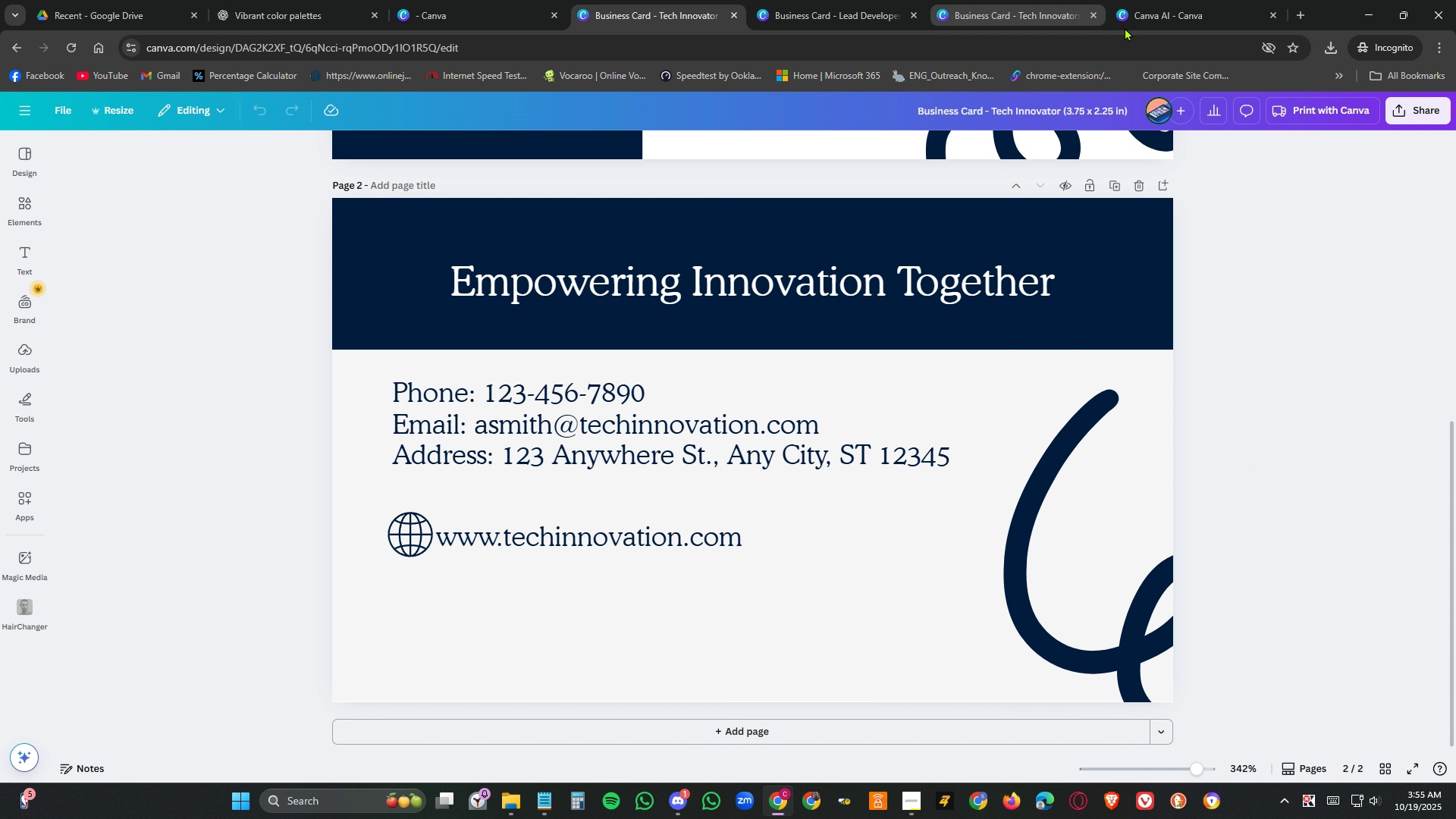 
left_click([1022, 11])
 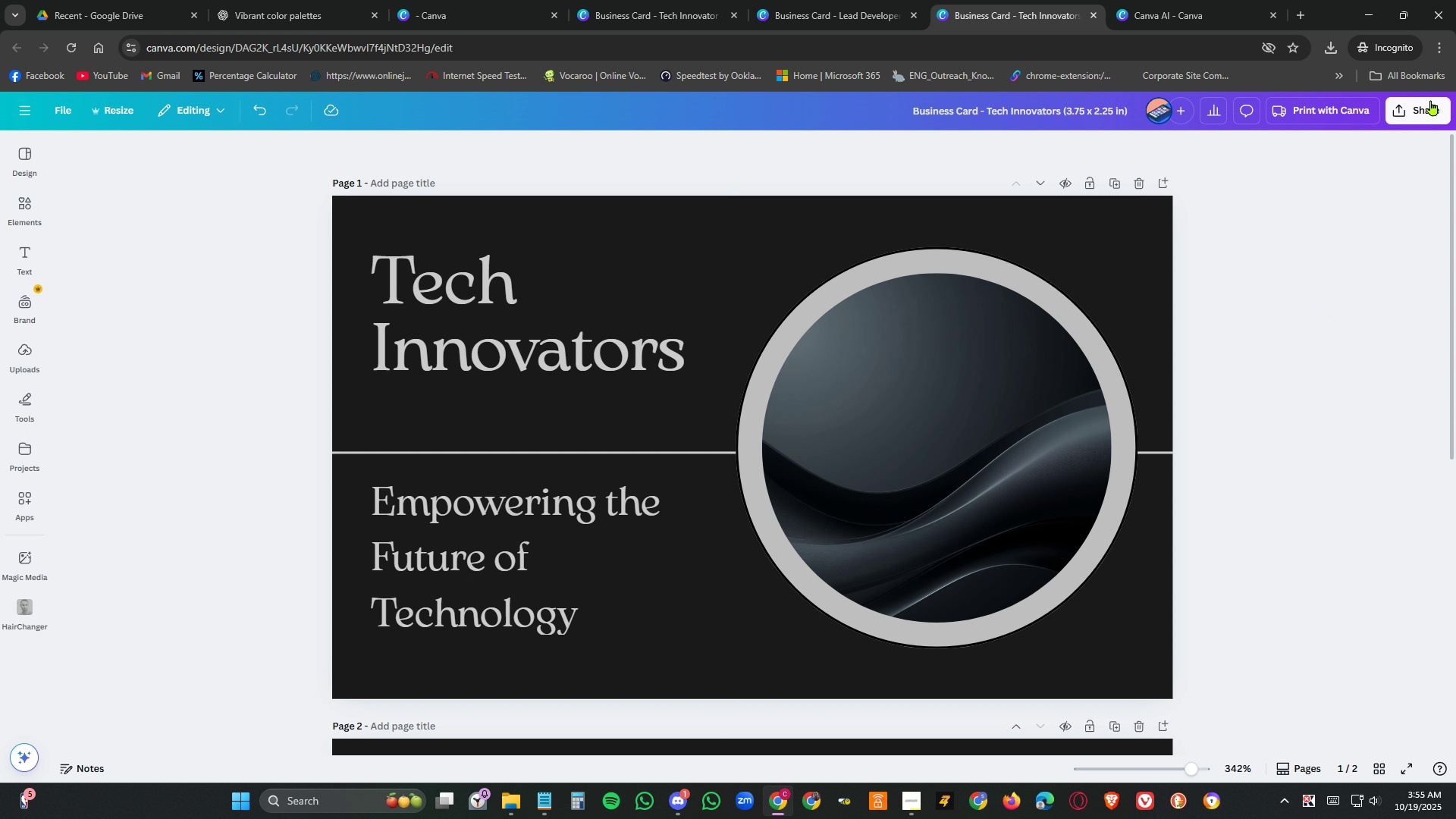 
left_click([1431, 100])
 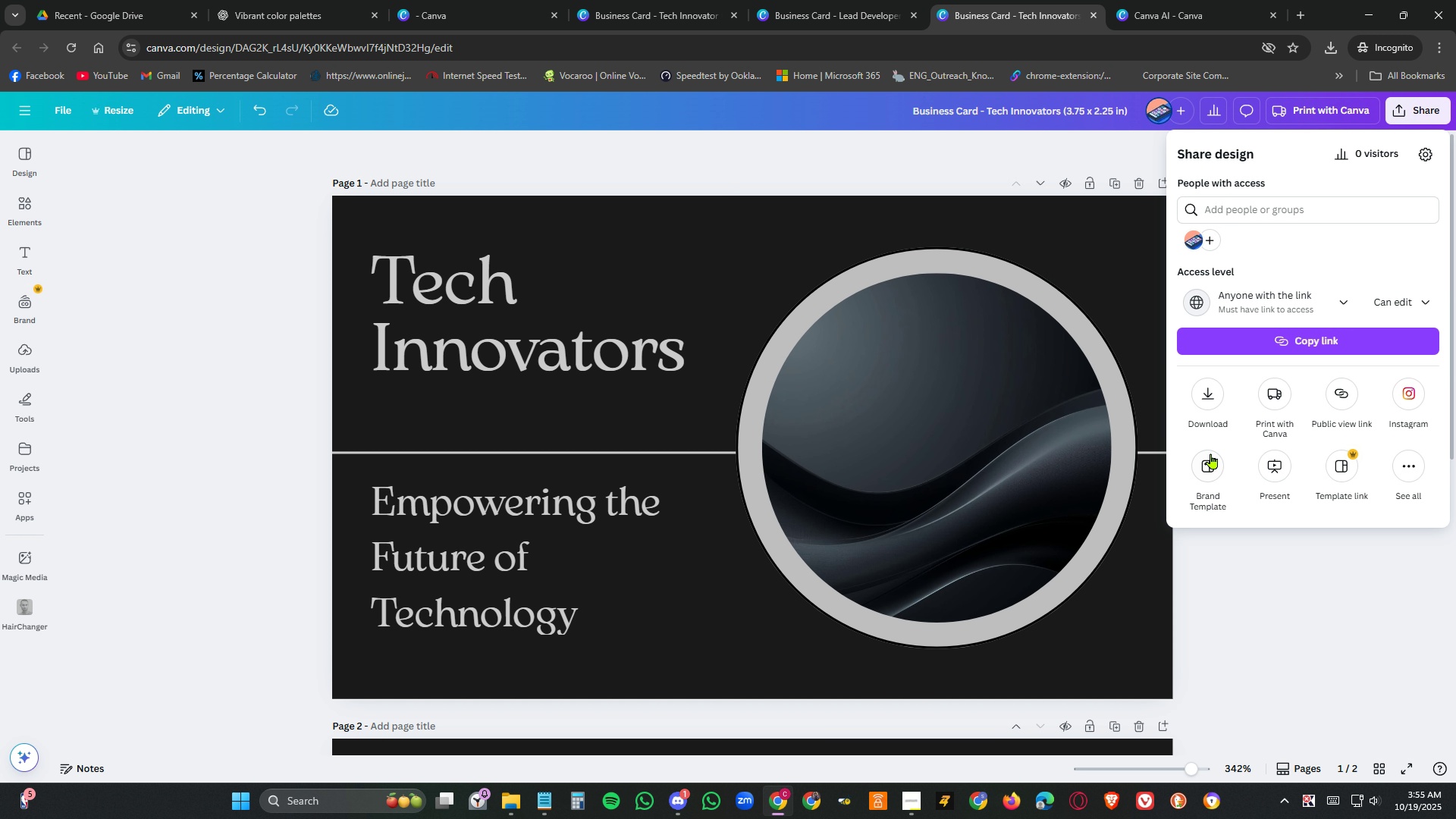 
left_click([1211, 411])
 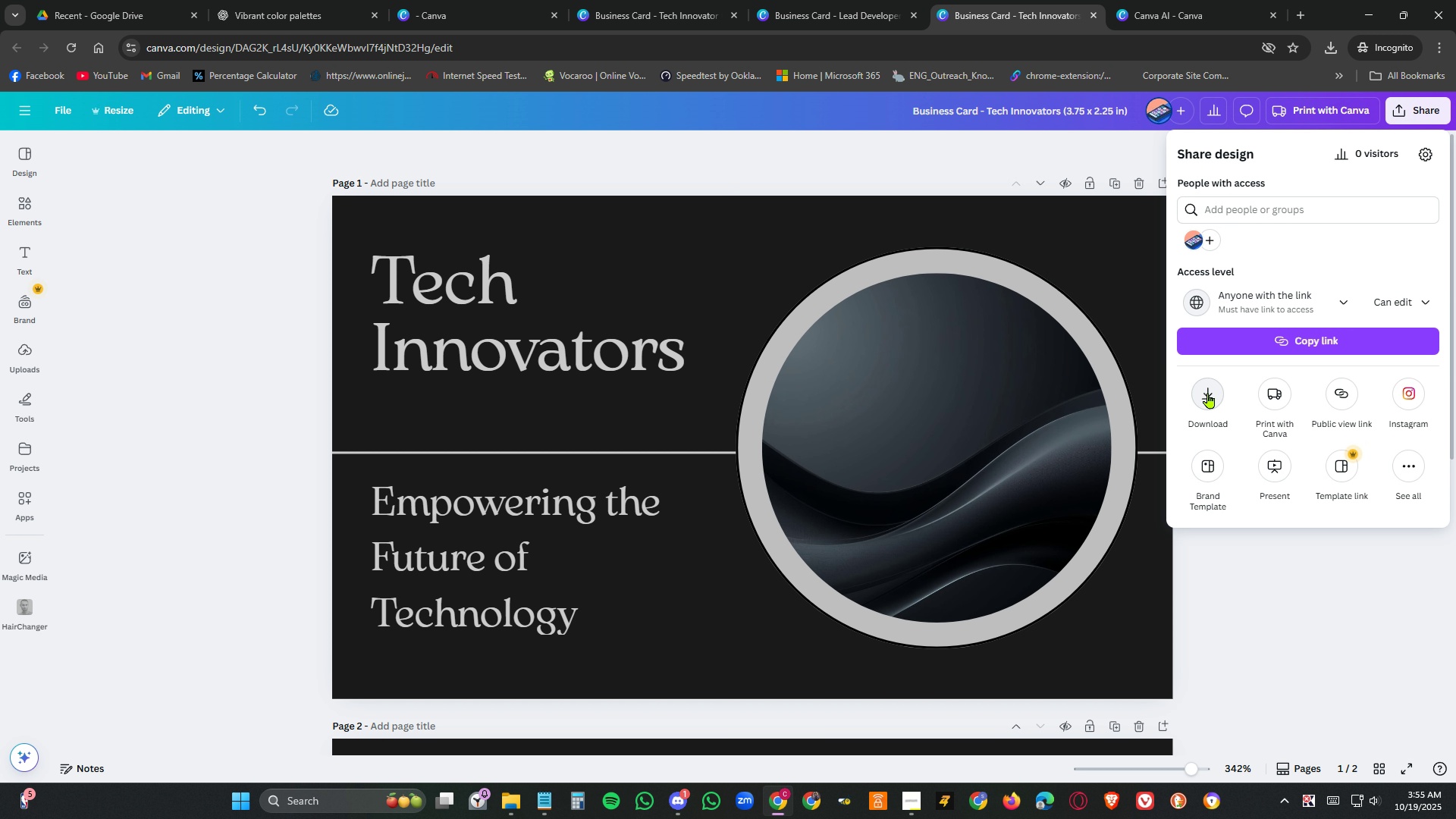 
left_click([1208, 393])
 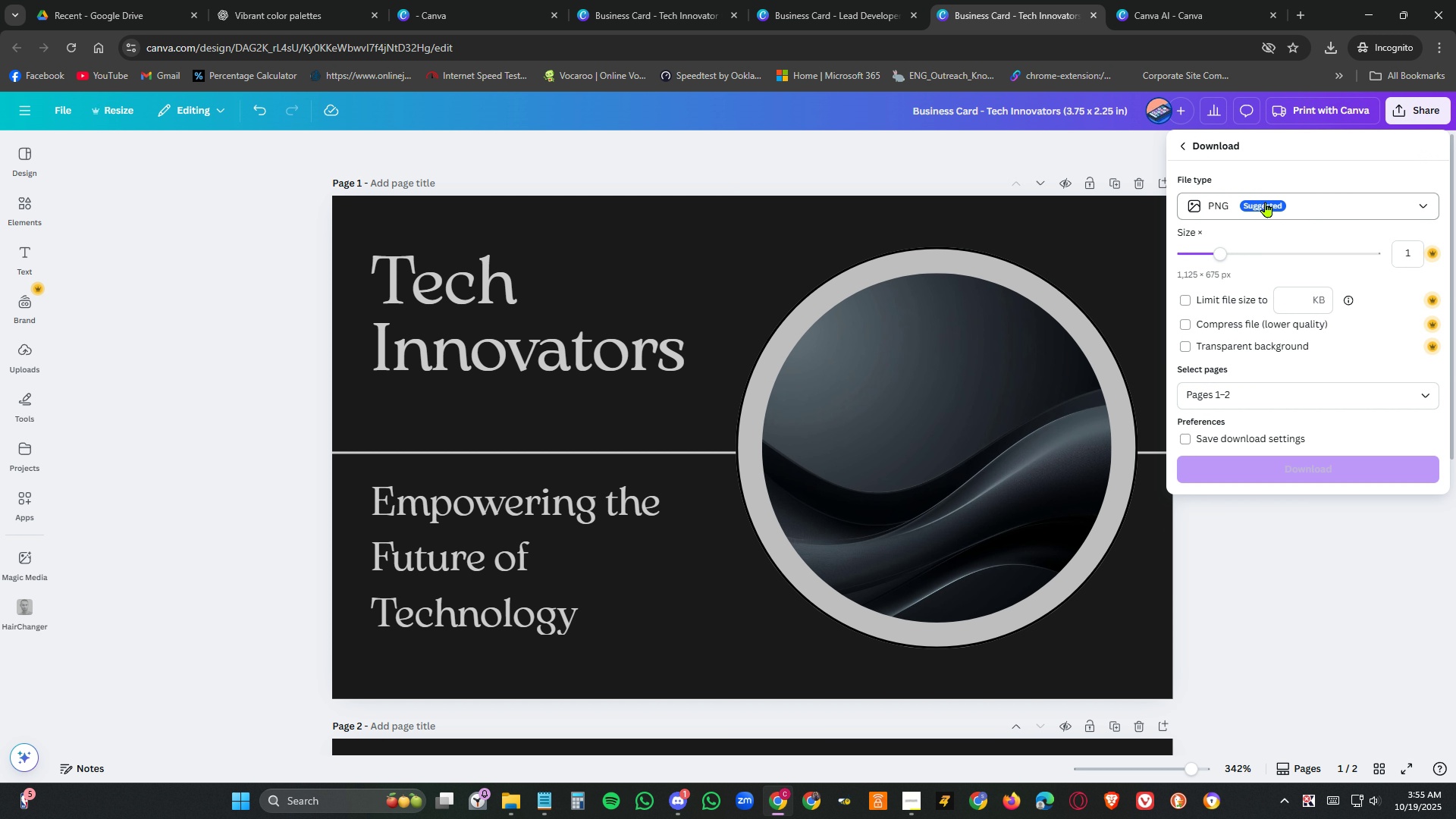 
left_click([1267, 200])
 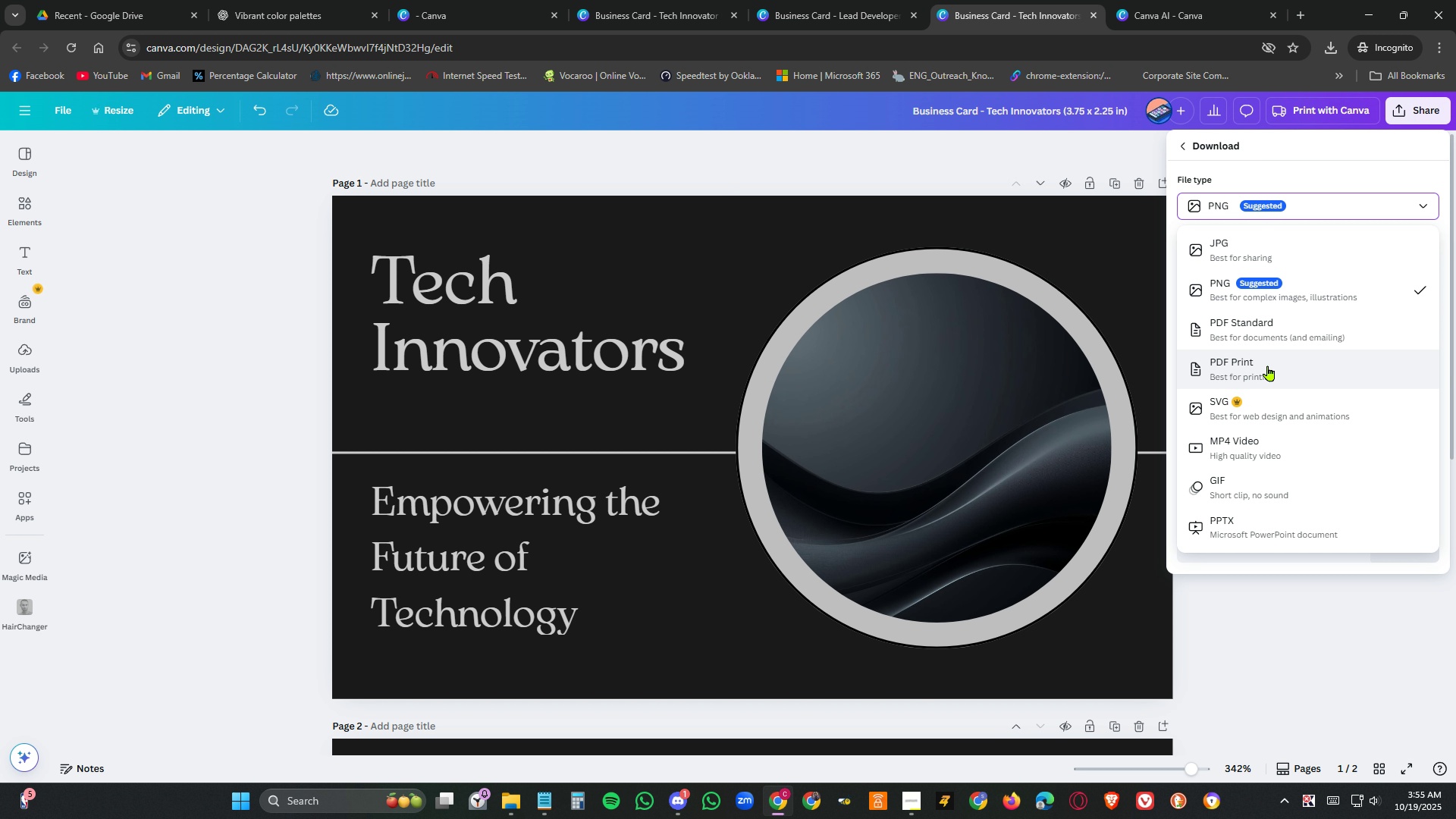 
left_click([1268, 366])
 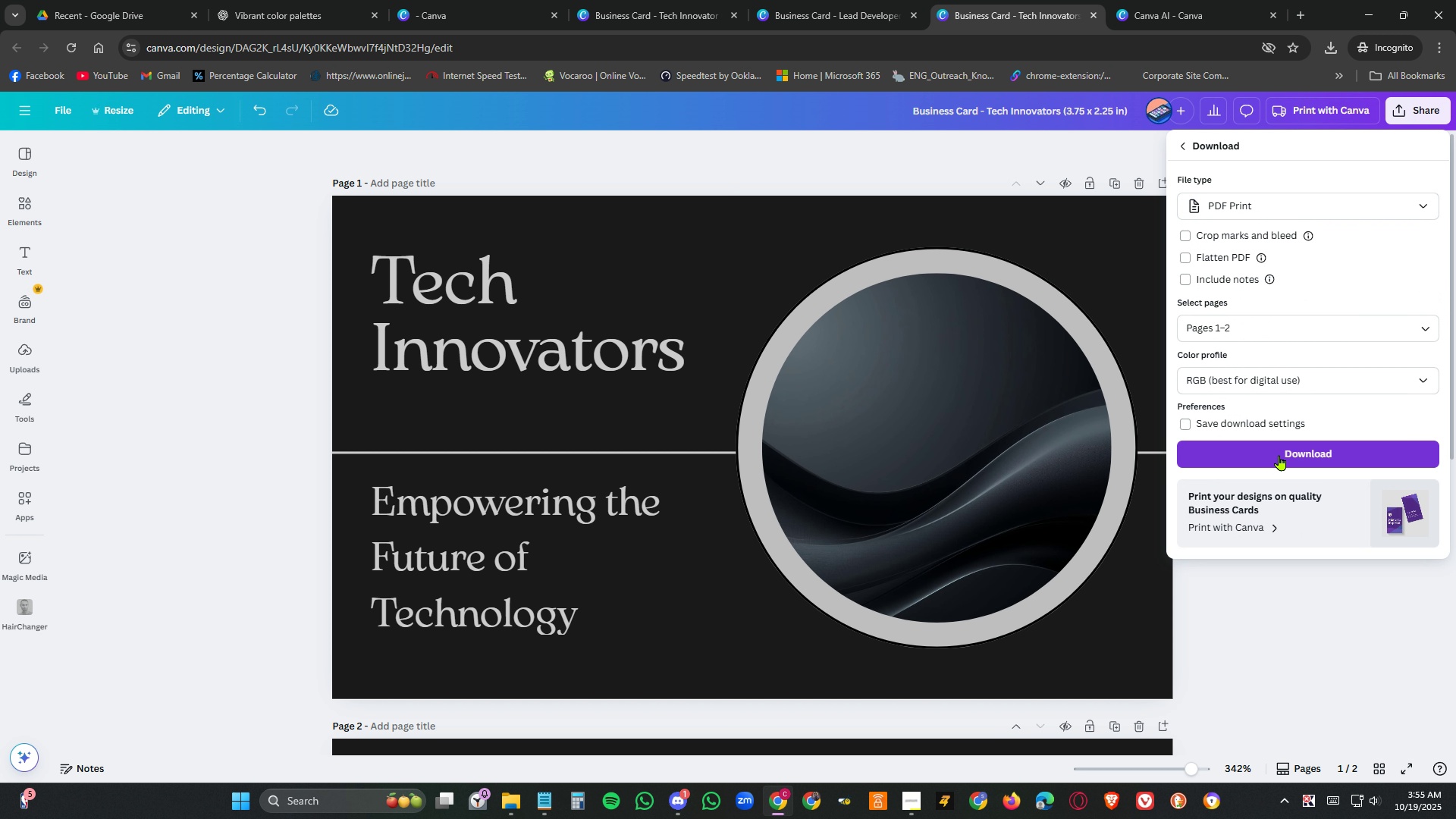 
left_click([1280, 453])
 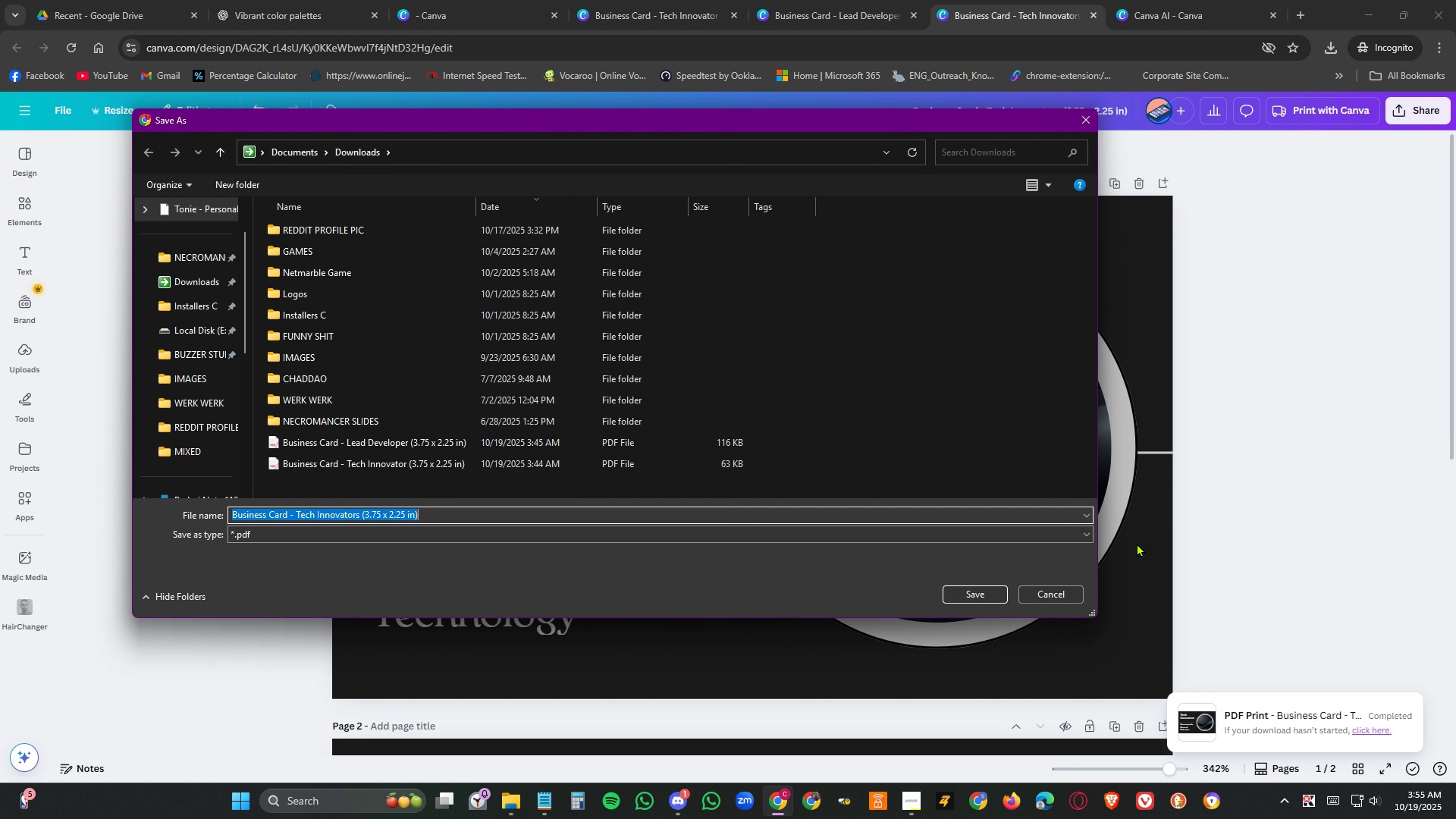 
wait(6.55)
 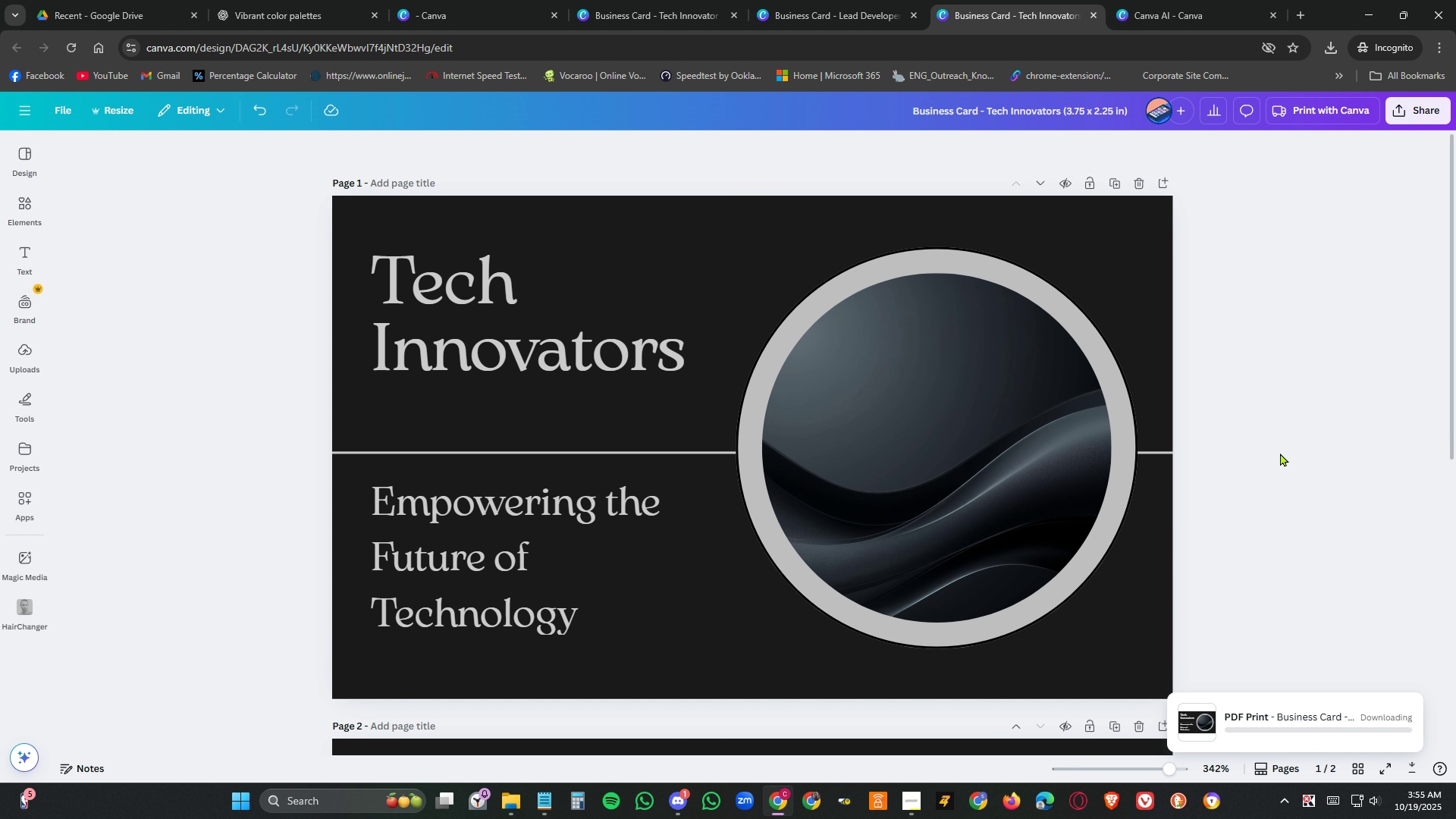 
left_click([992, 597])
 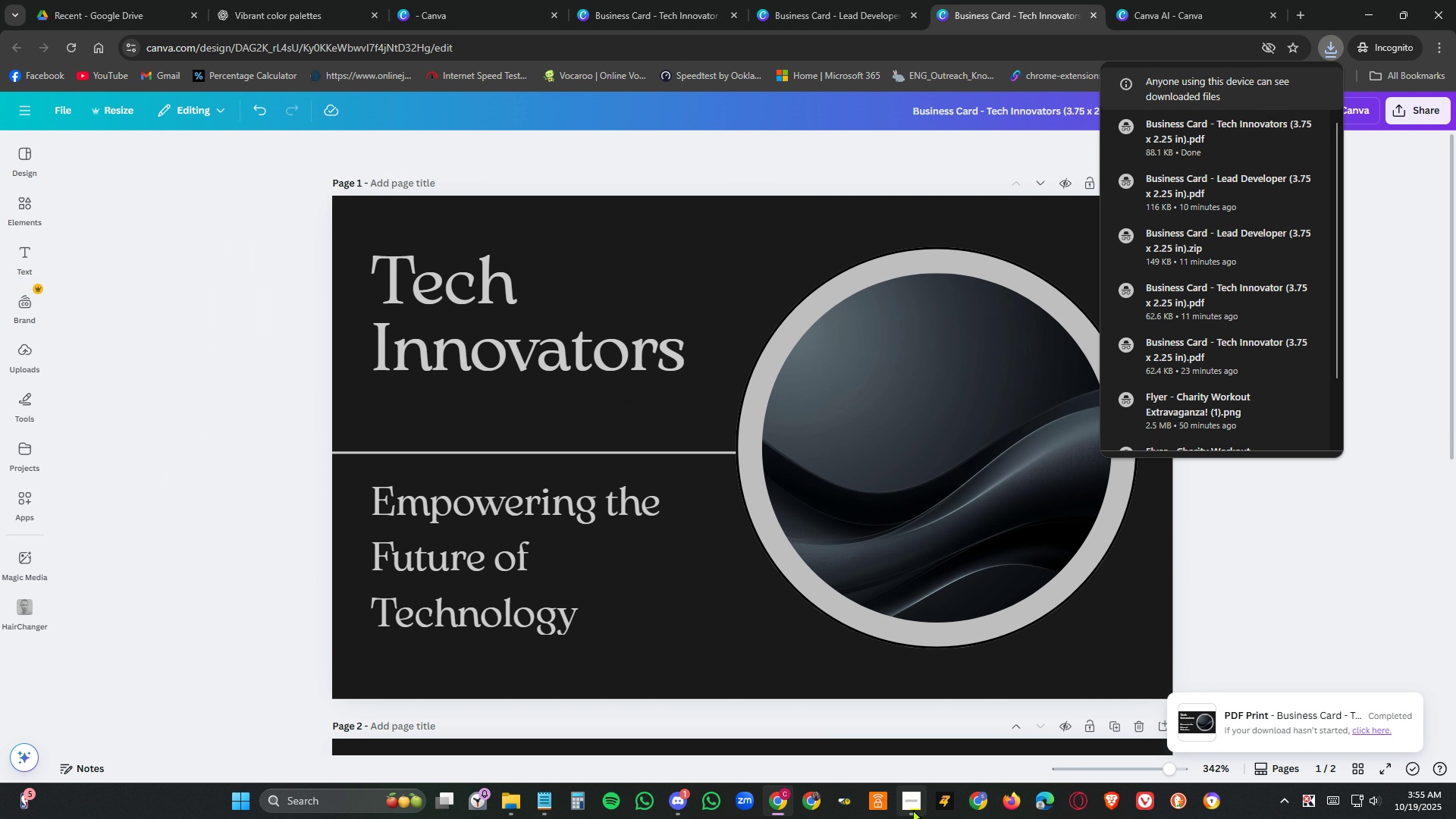 
left_click([914, 809])